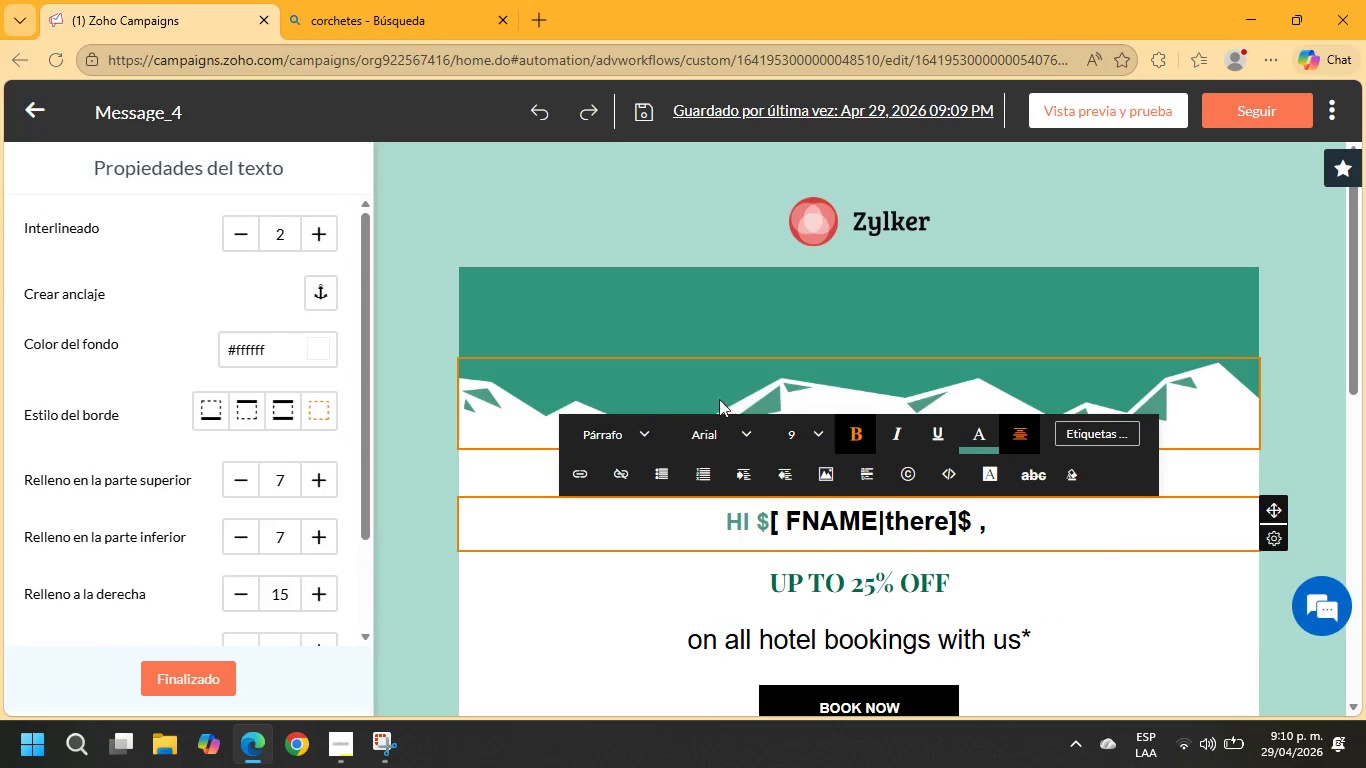 
left_click([730, 426])
 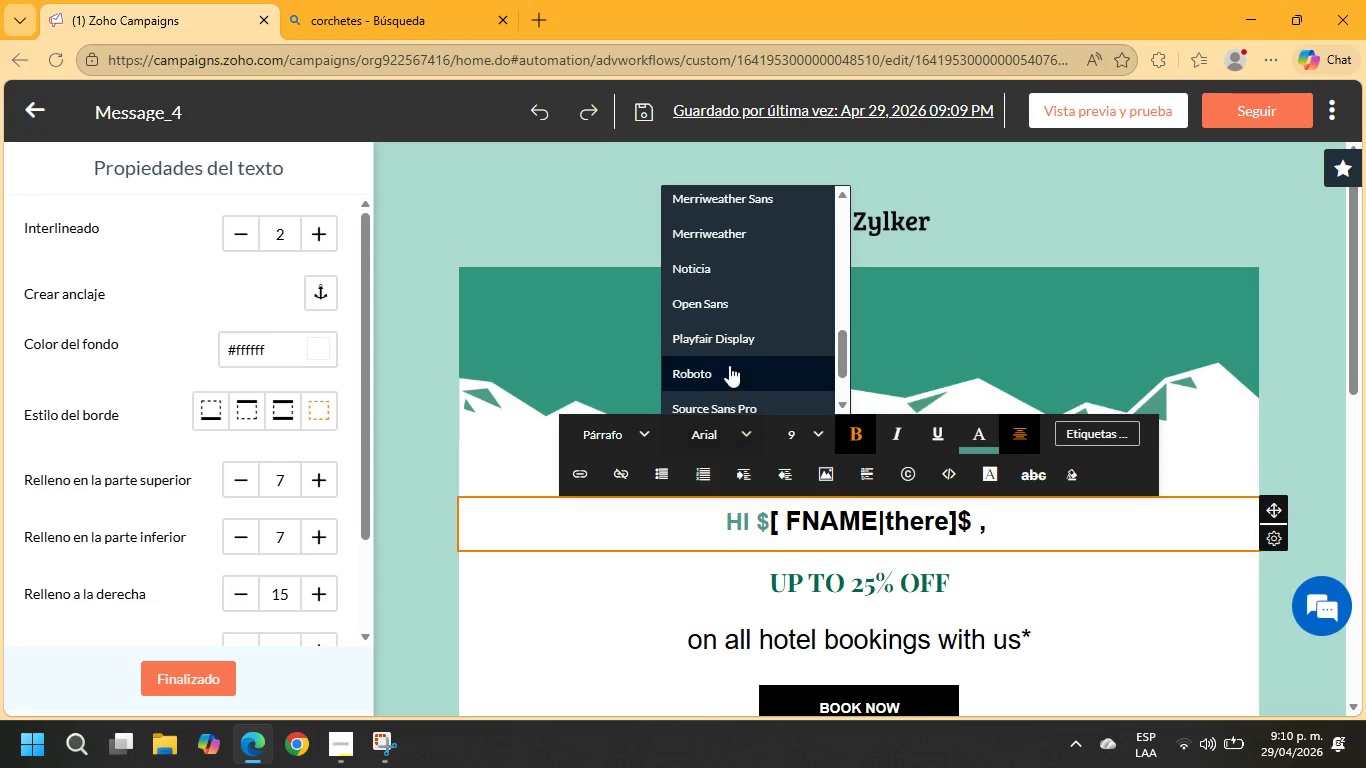 
left_click([729, 347])
 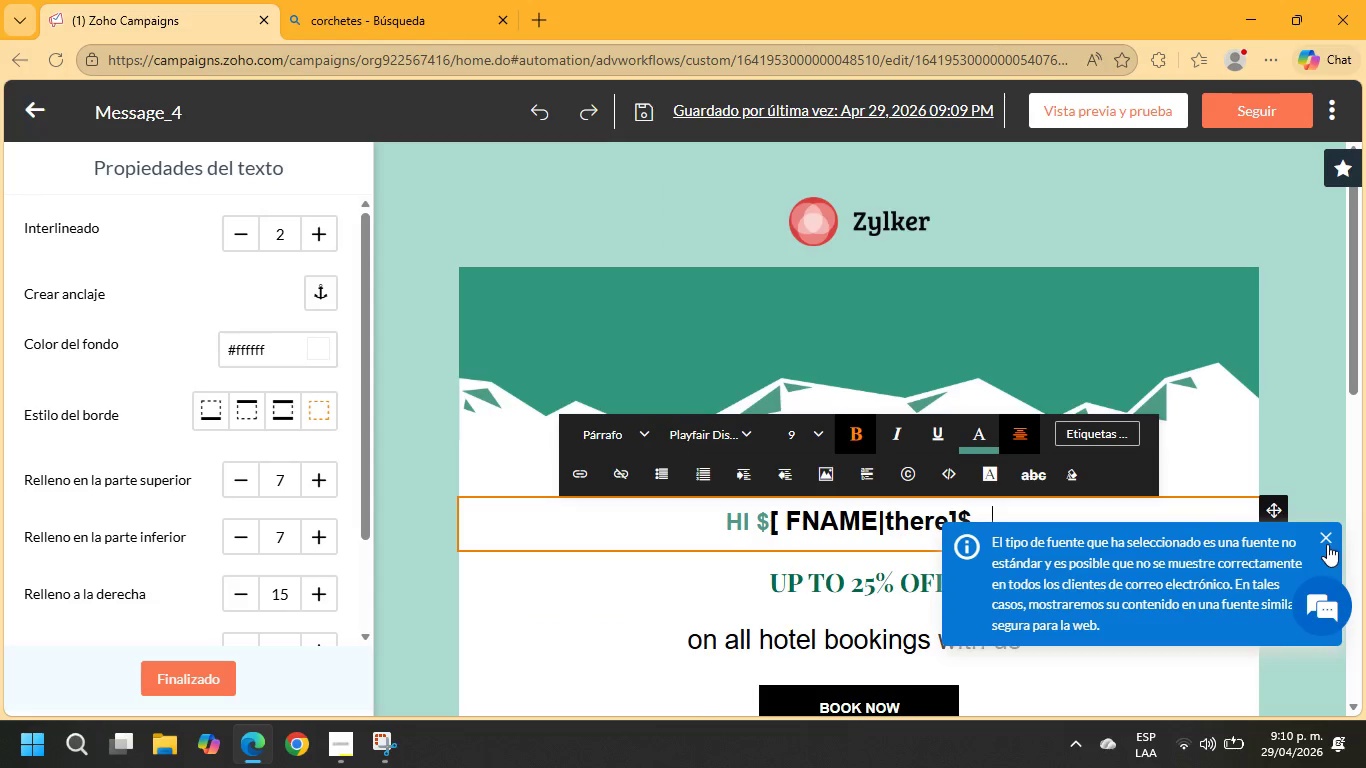 
left_click([1324, 538])
 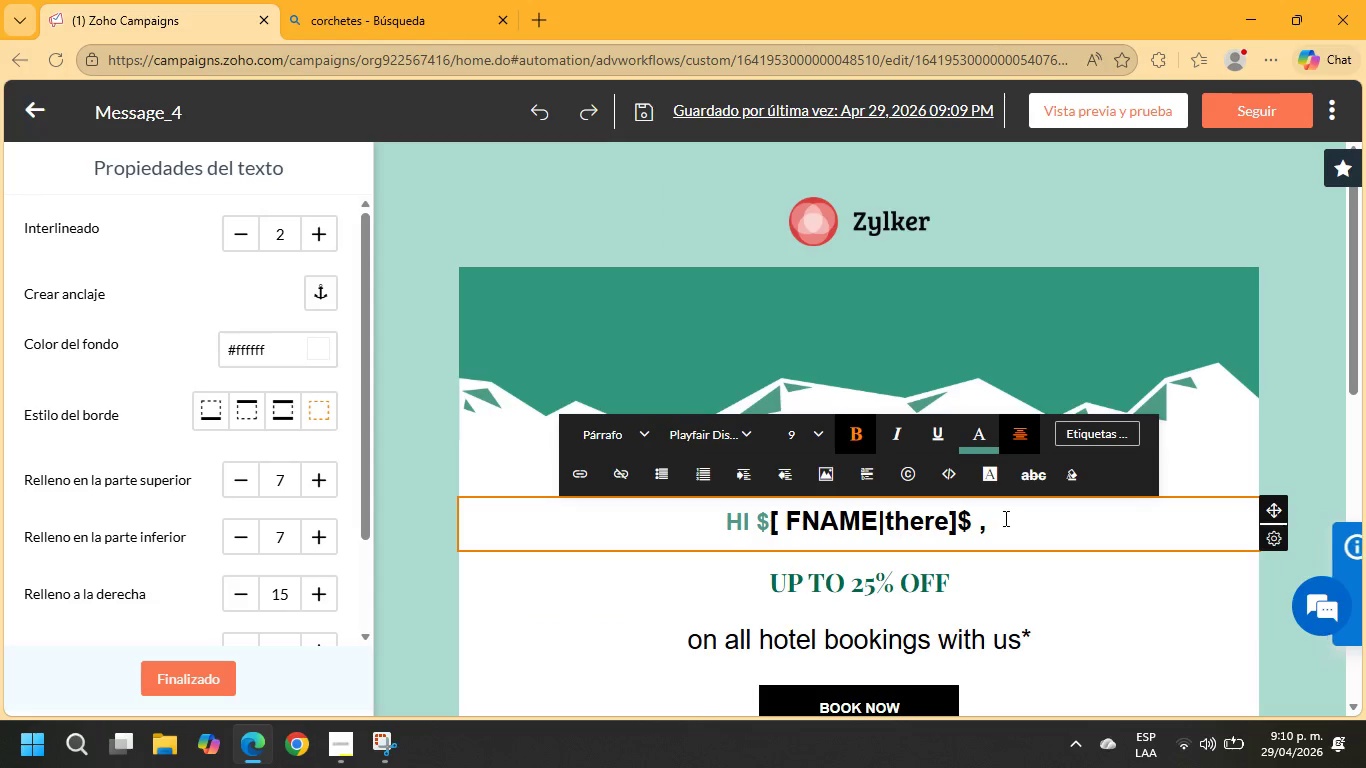 
left_click_drag(start_coordinate=[1003, 521], to_coordinate=[697, 498])
 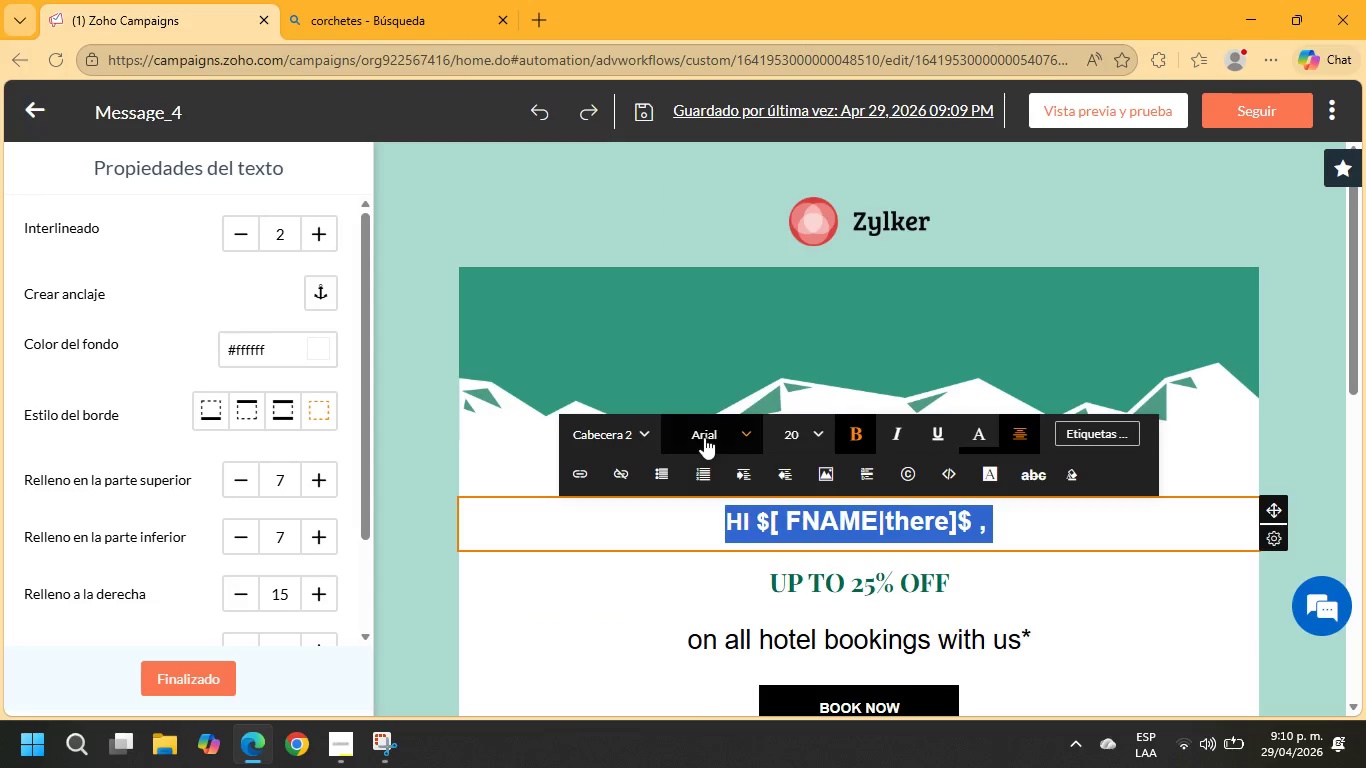 
left_click([704, 437])
 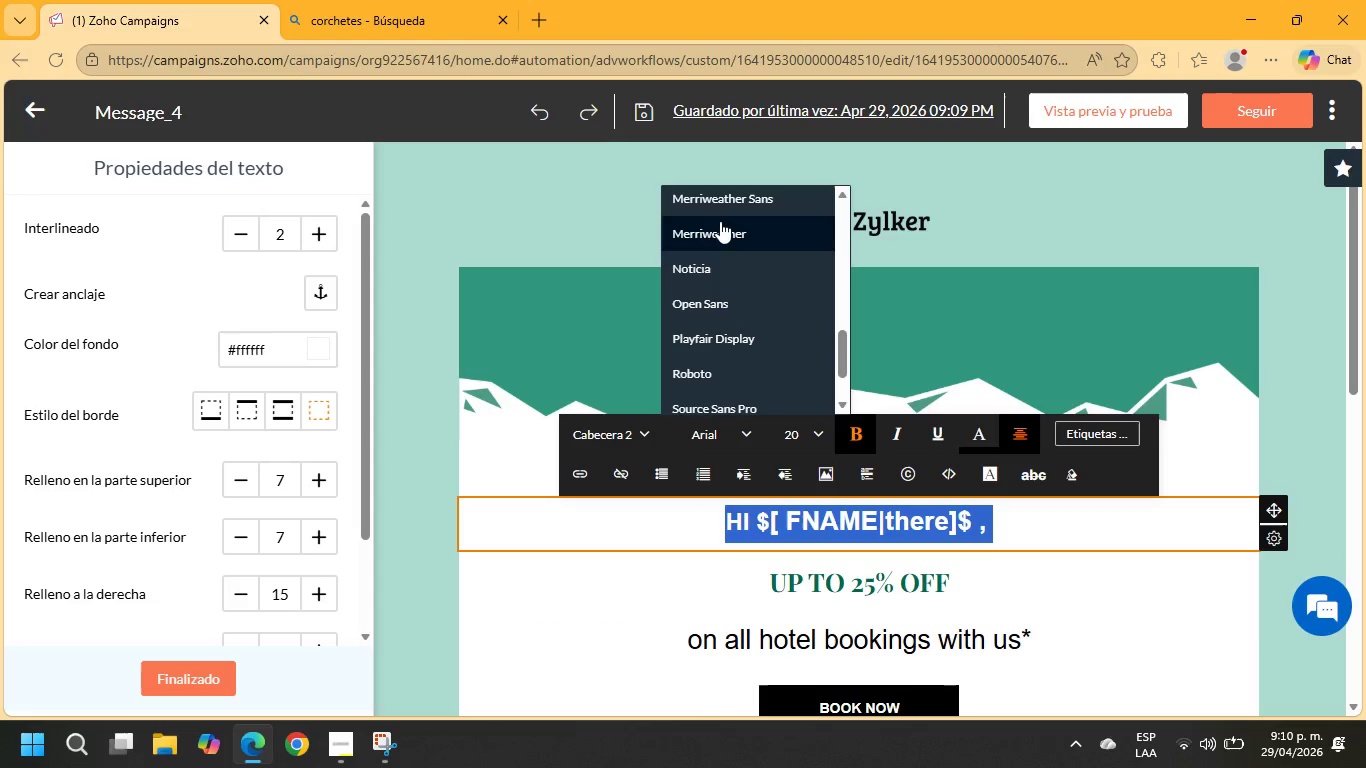 
left_click([724, 211])
 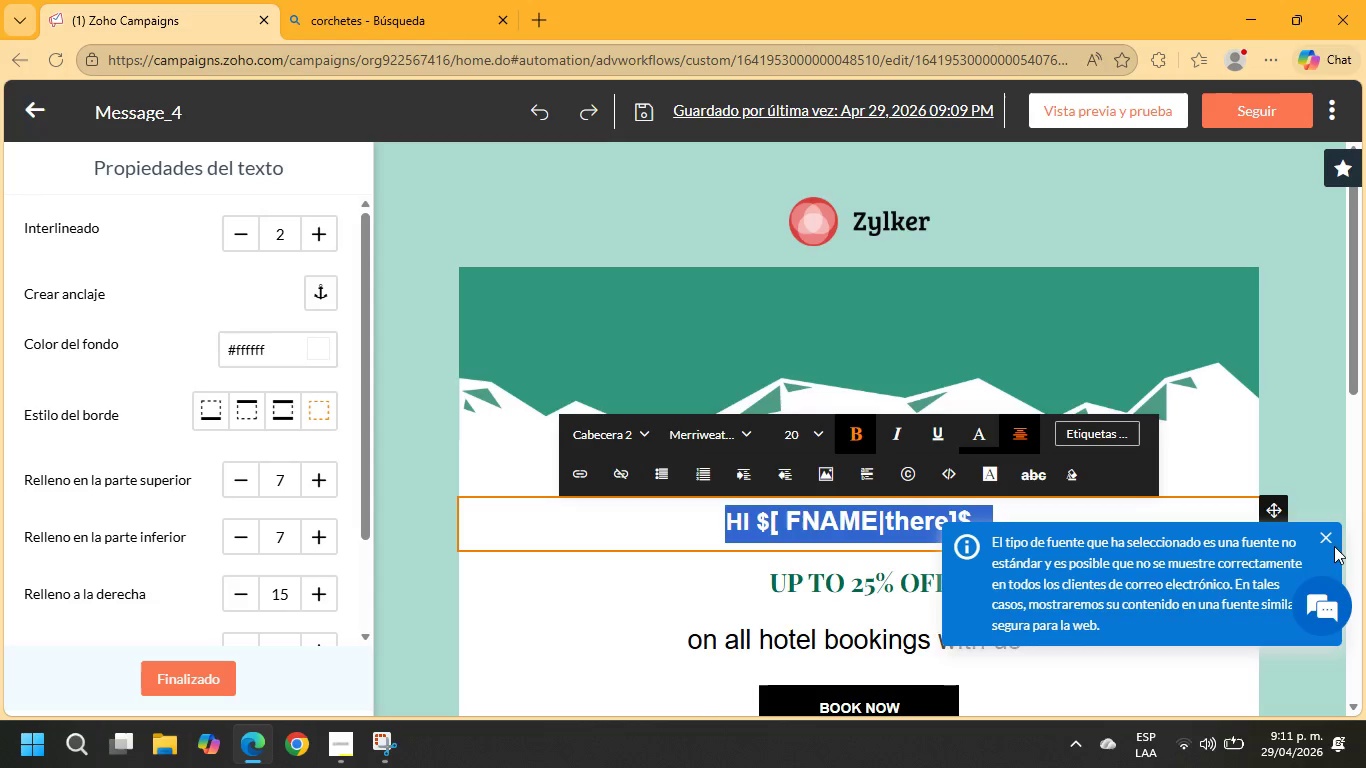 
left_click([1319, 537])
 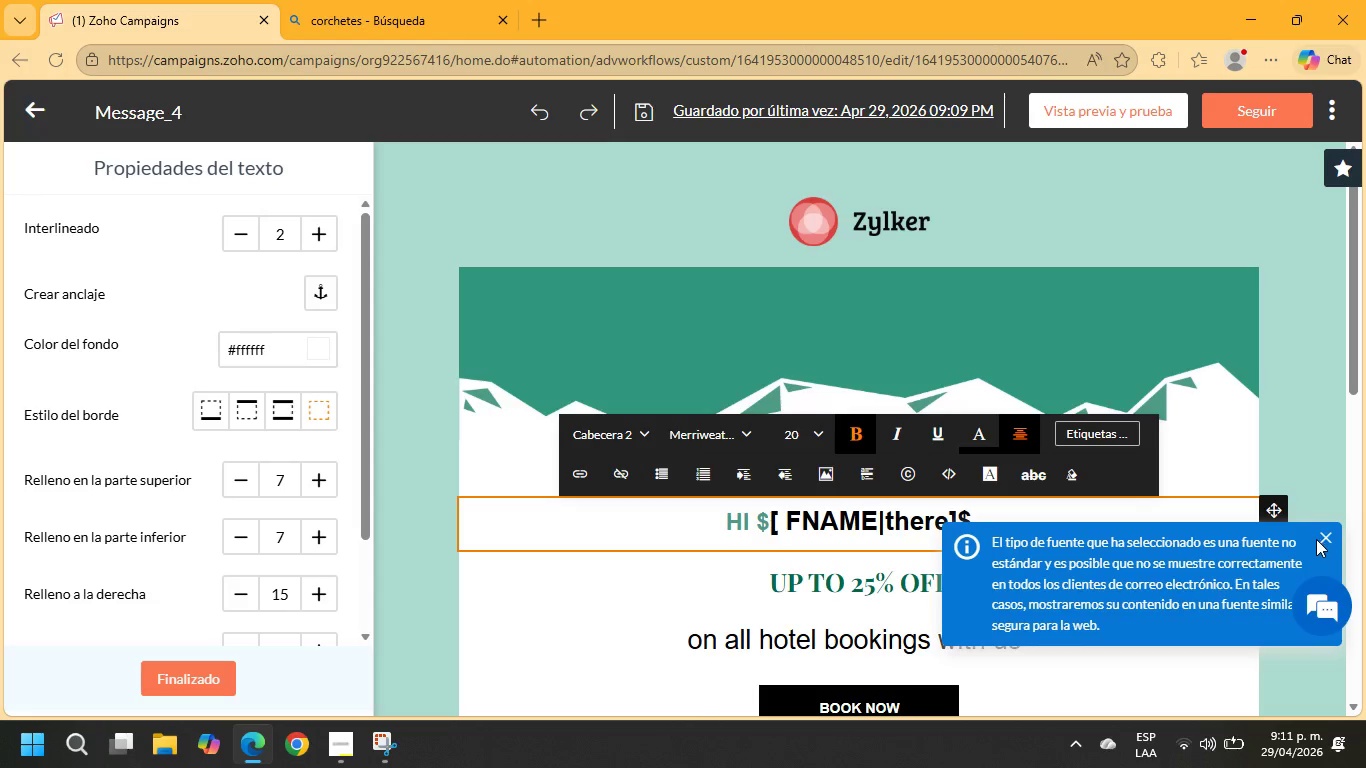 
left_click([1330, 537])
 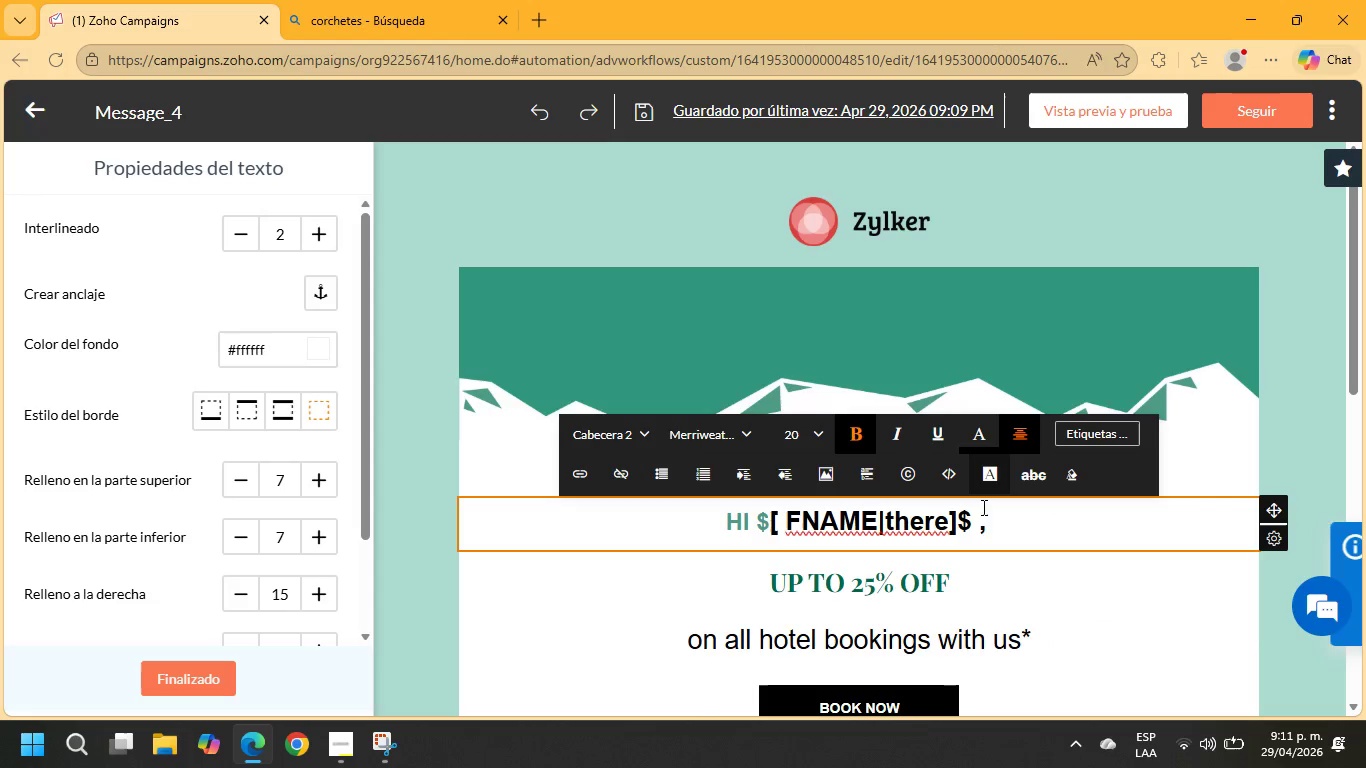 
left_click_drag(start_coordinate=[990, 522], to_coordinate=[674, 499])
 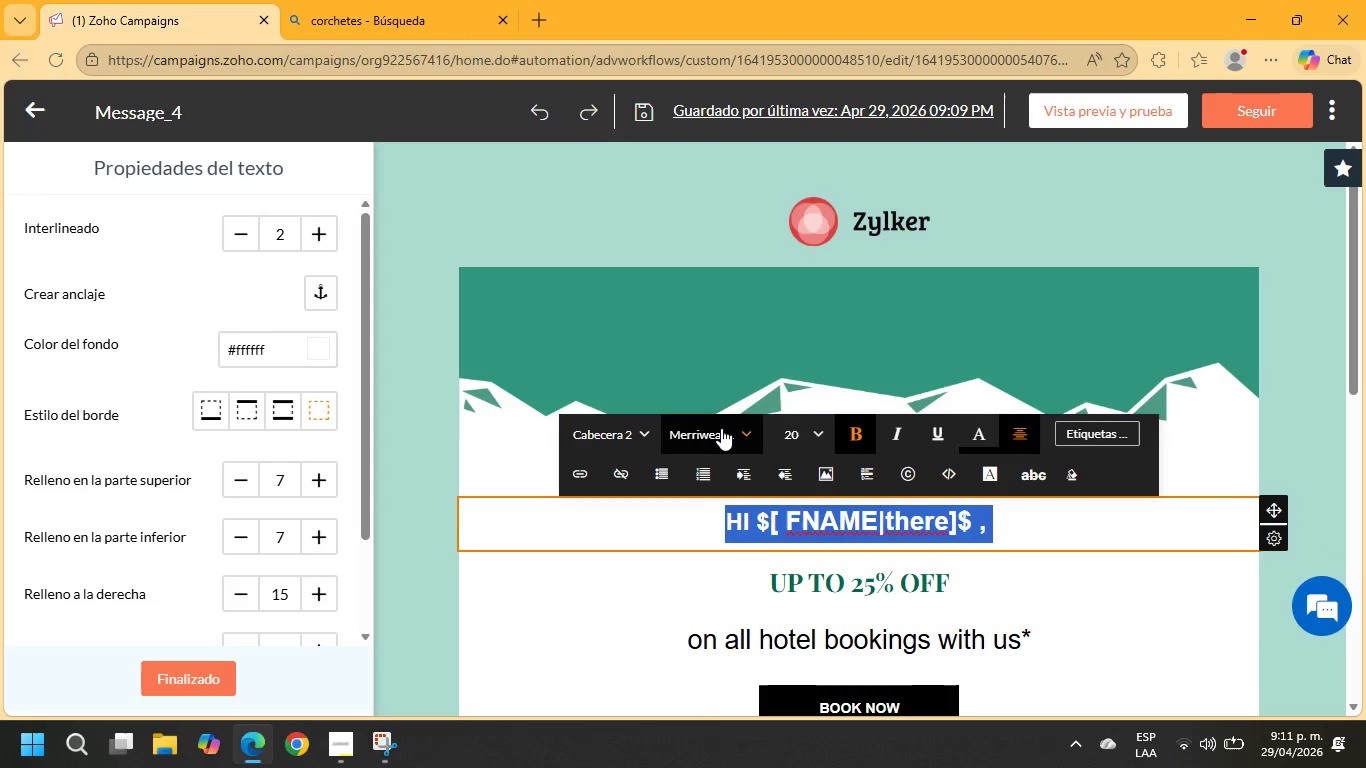 
left_click([721, 430])
 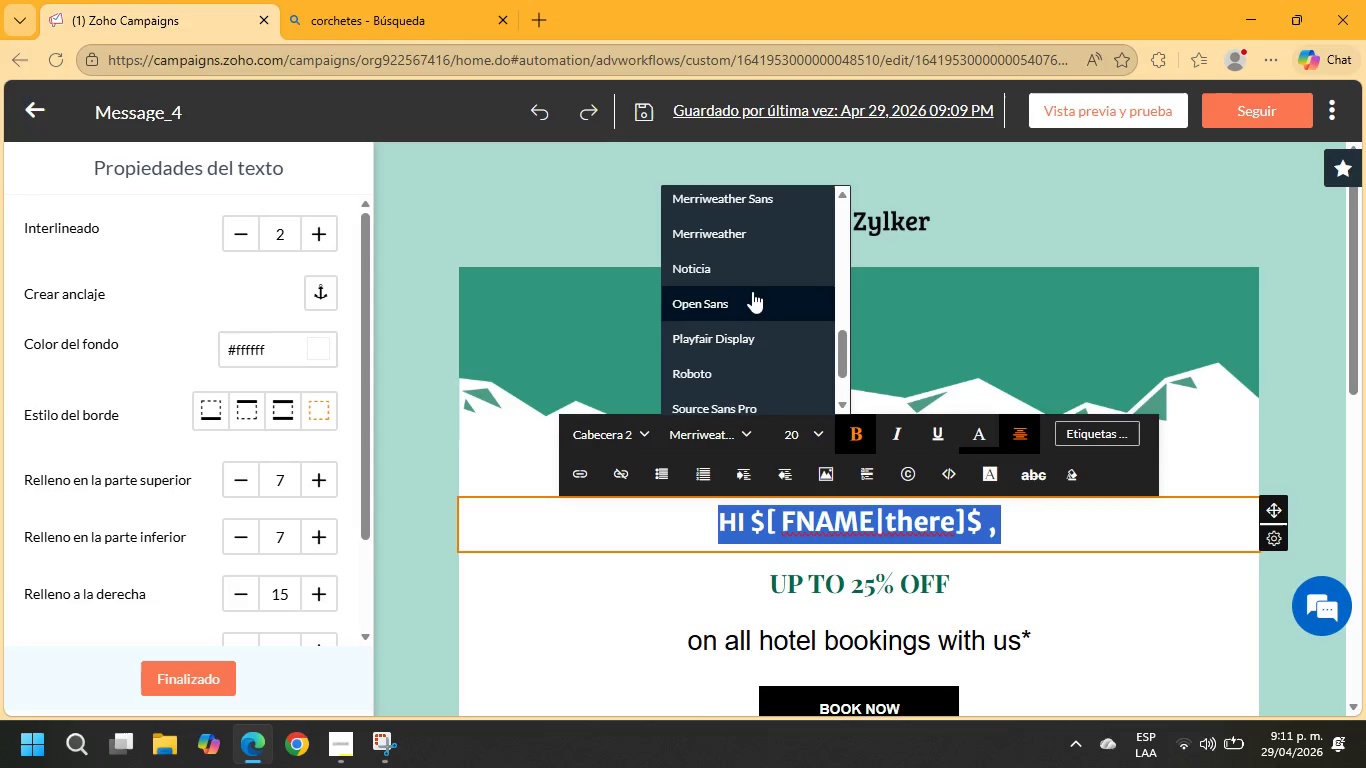 
left_click([751, 306])
 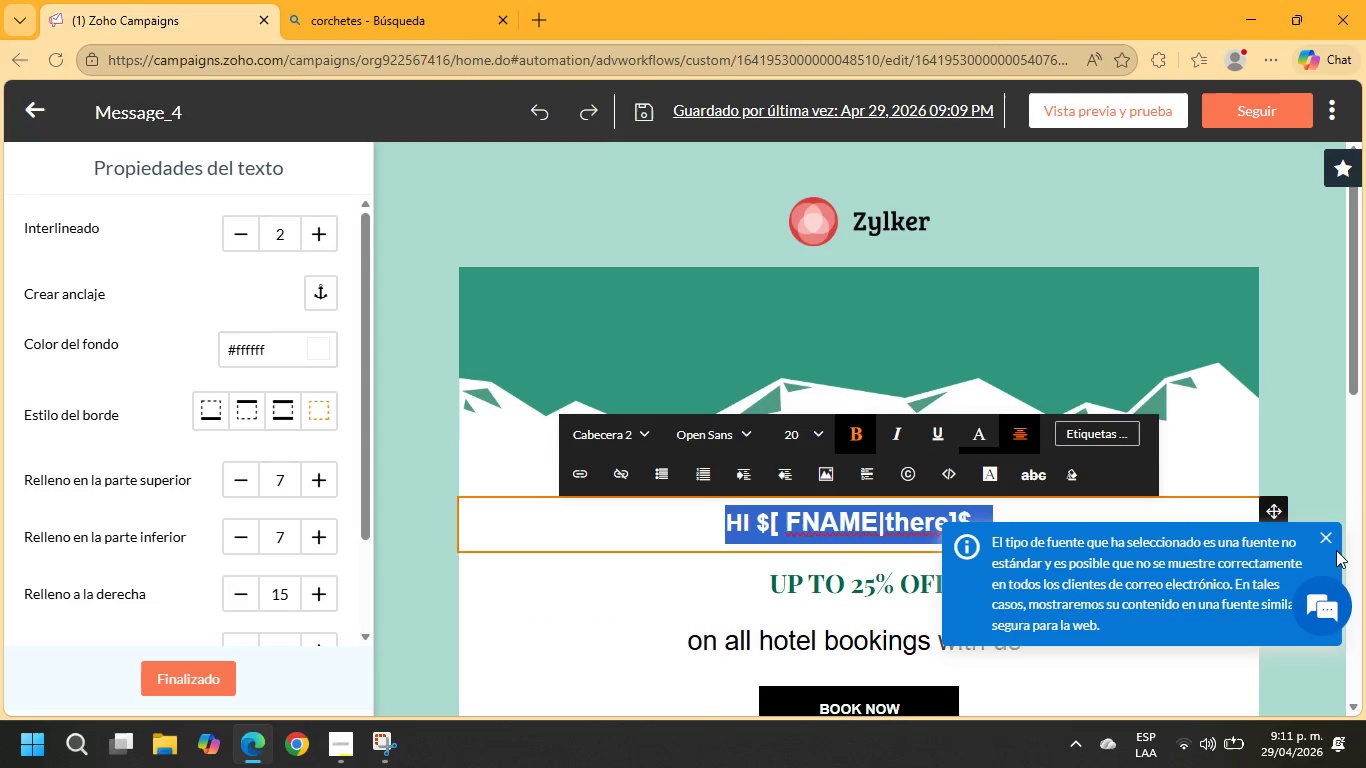 
left_click([1323, 539])
 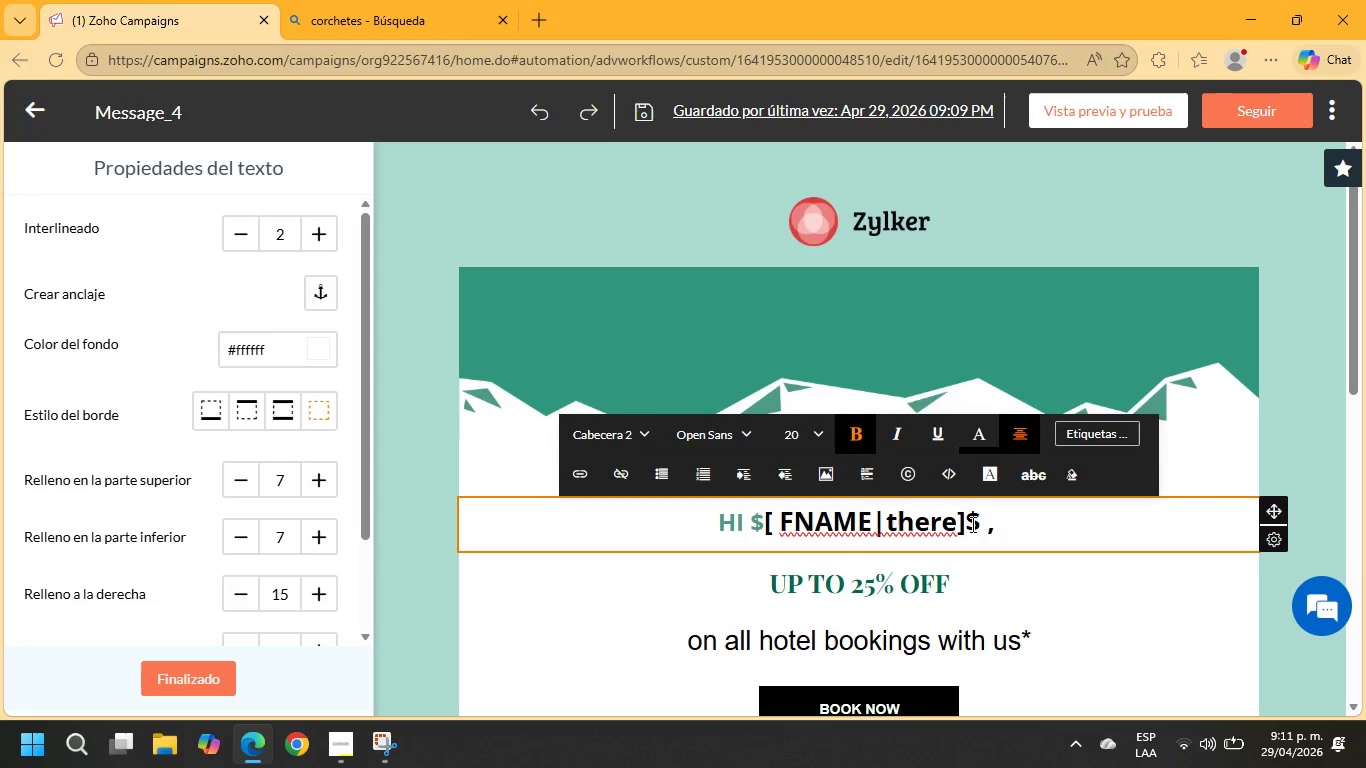 
left_click_drag(start_coordinate=[996, 525], to_coordinate=[711, 508])
 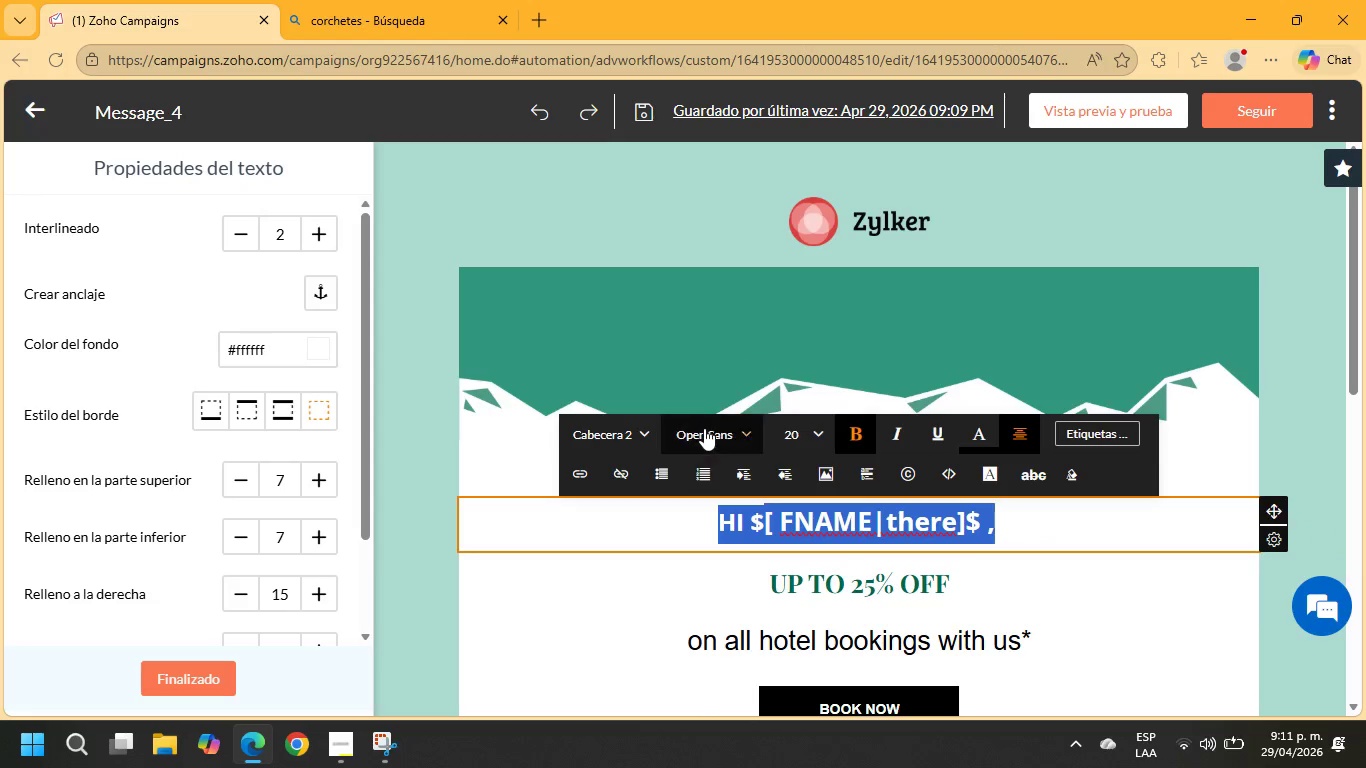 
left_click([704, 428])
 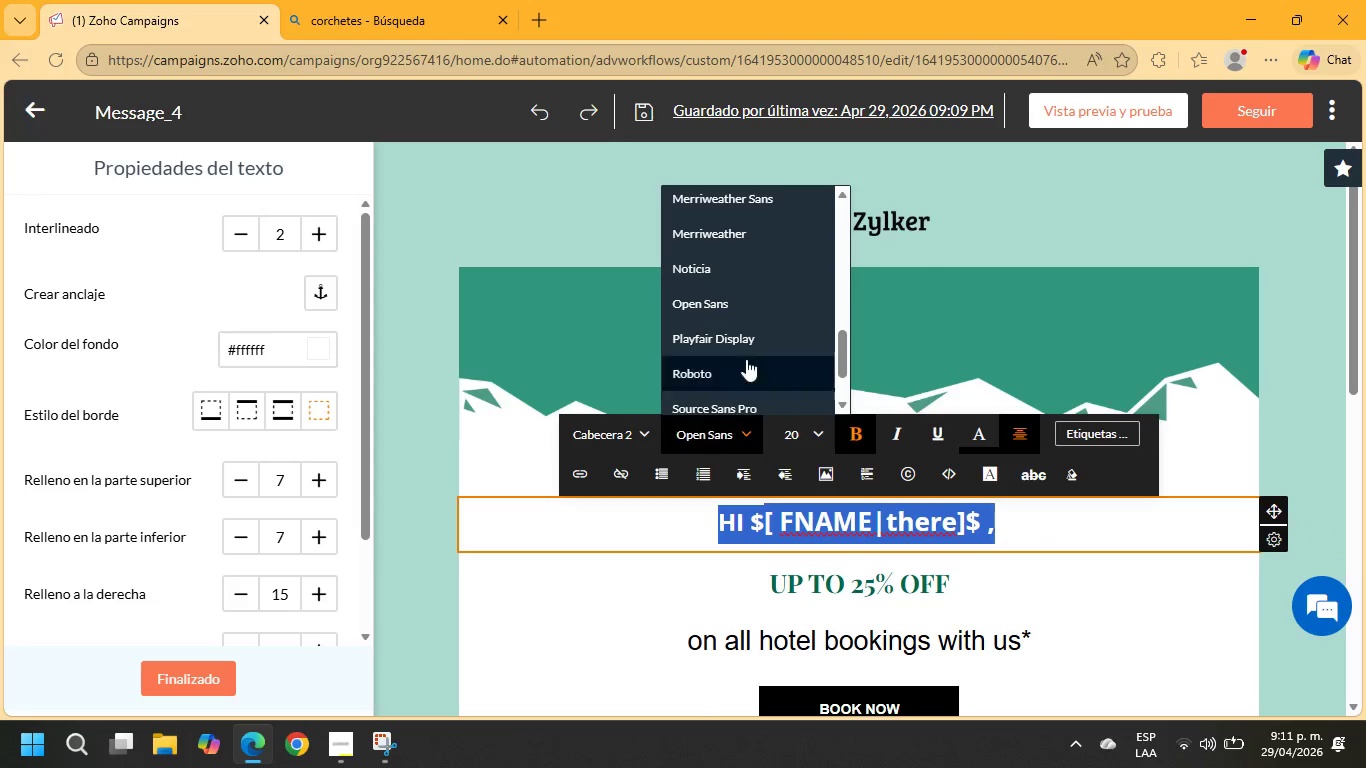 
scroll: coordinate [747, 339], scroll_direction: down, amount: 1.0
 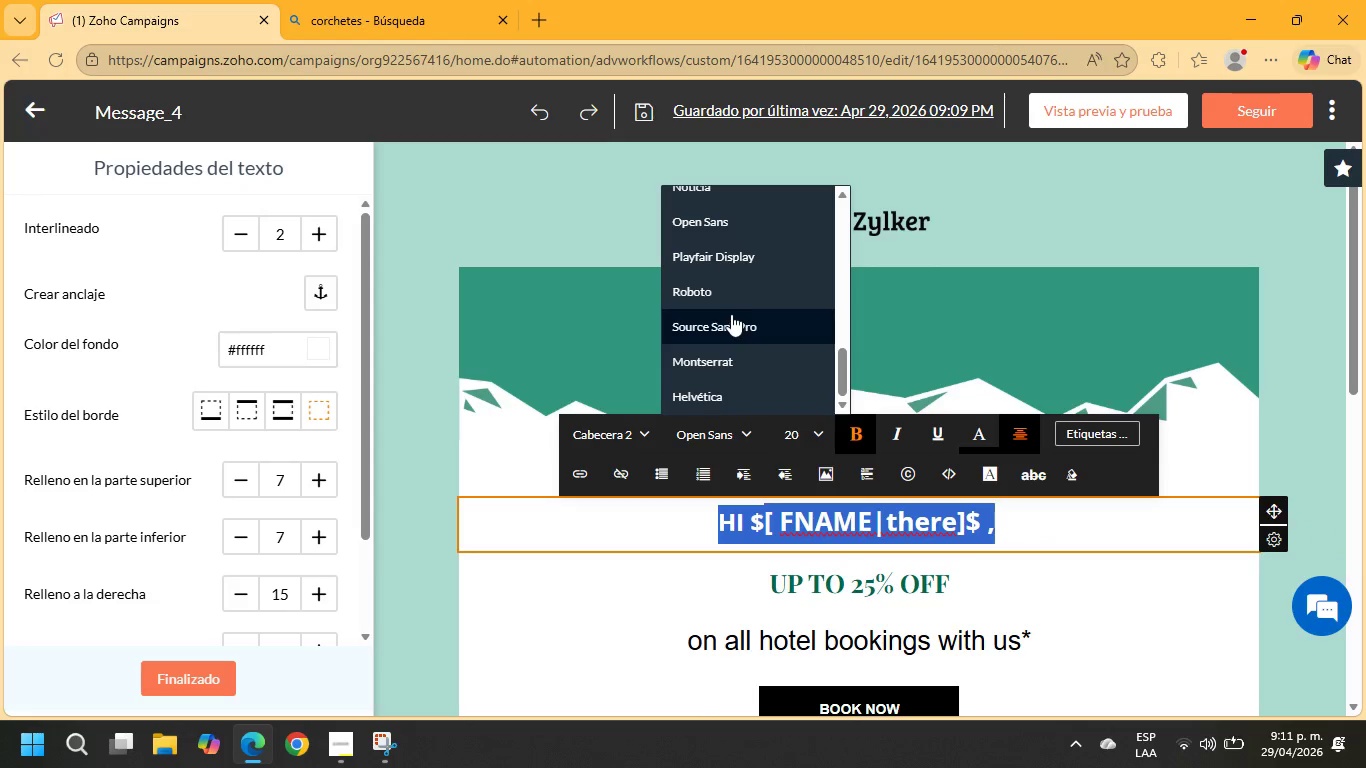 
left_click([726, 305])
 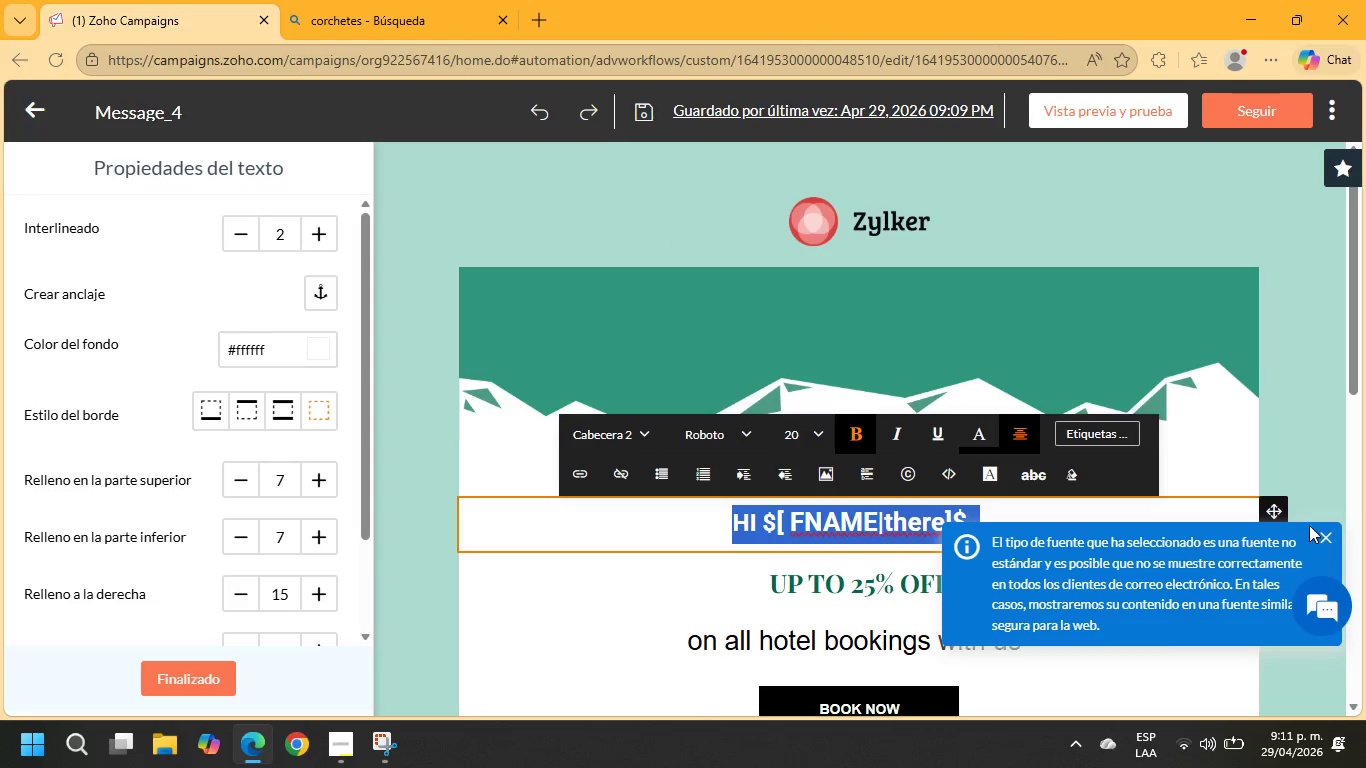 
left_click([1327, 534])
 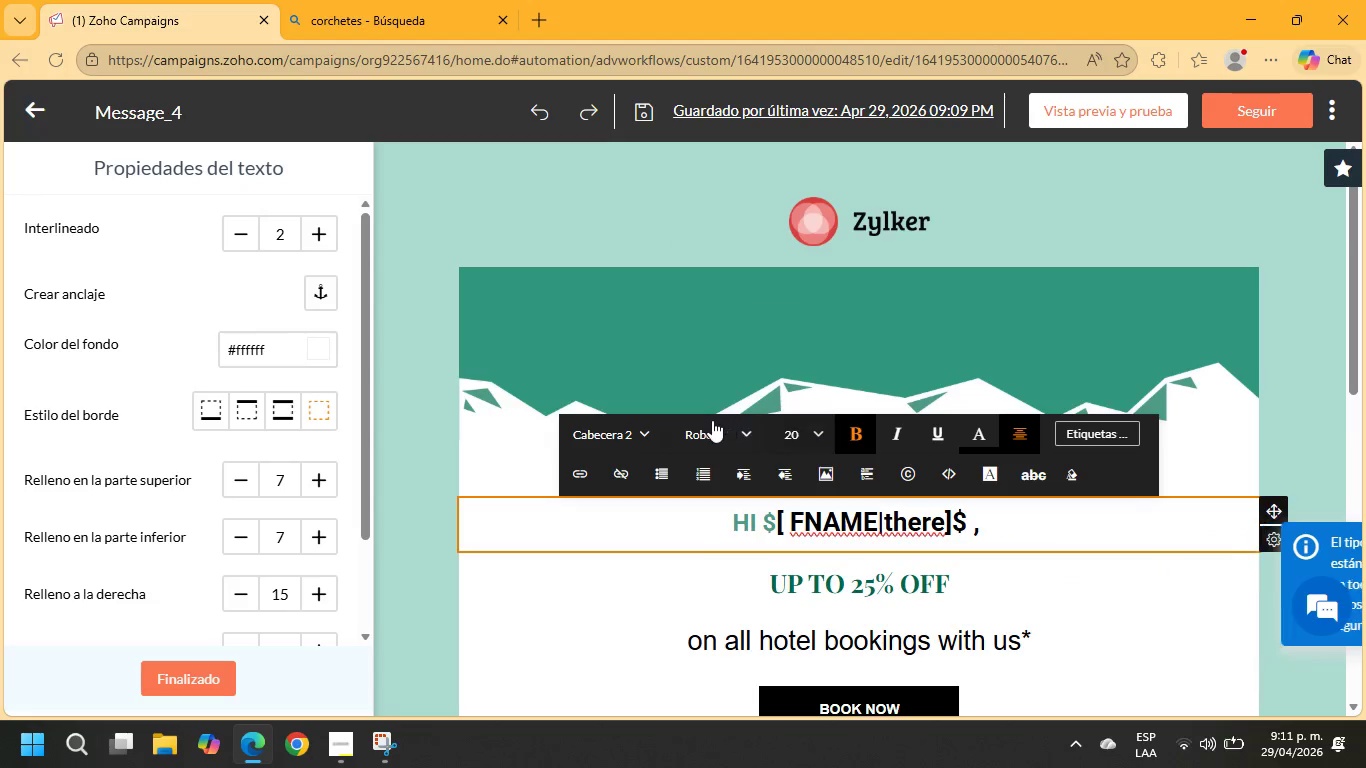 
left_click([714, 426])
 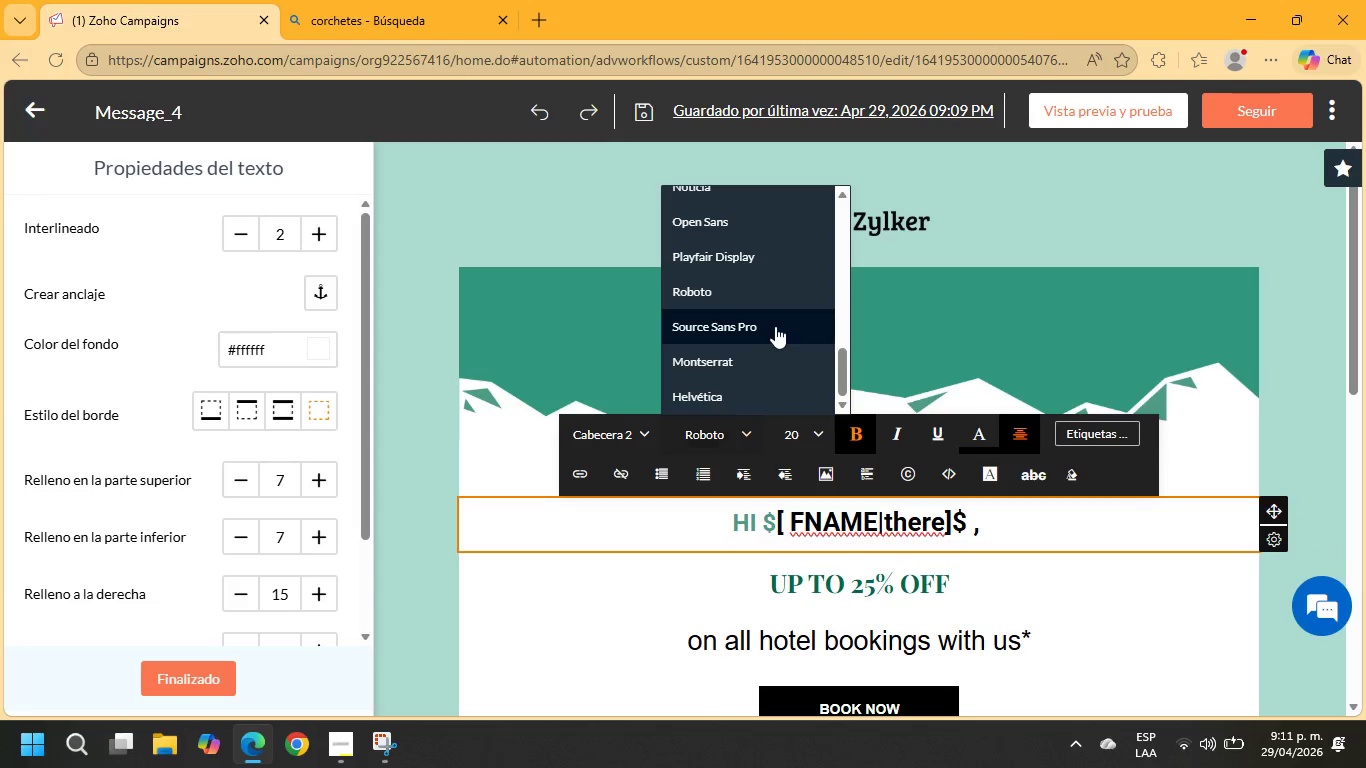 
scroll: coordinate [764, 318], scroll_direction: down, amount: 2.0
 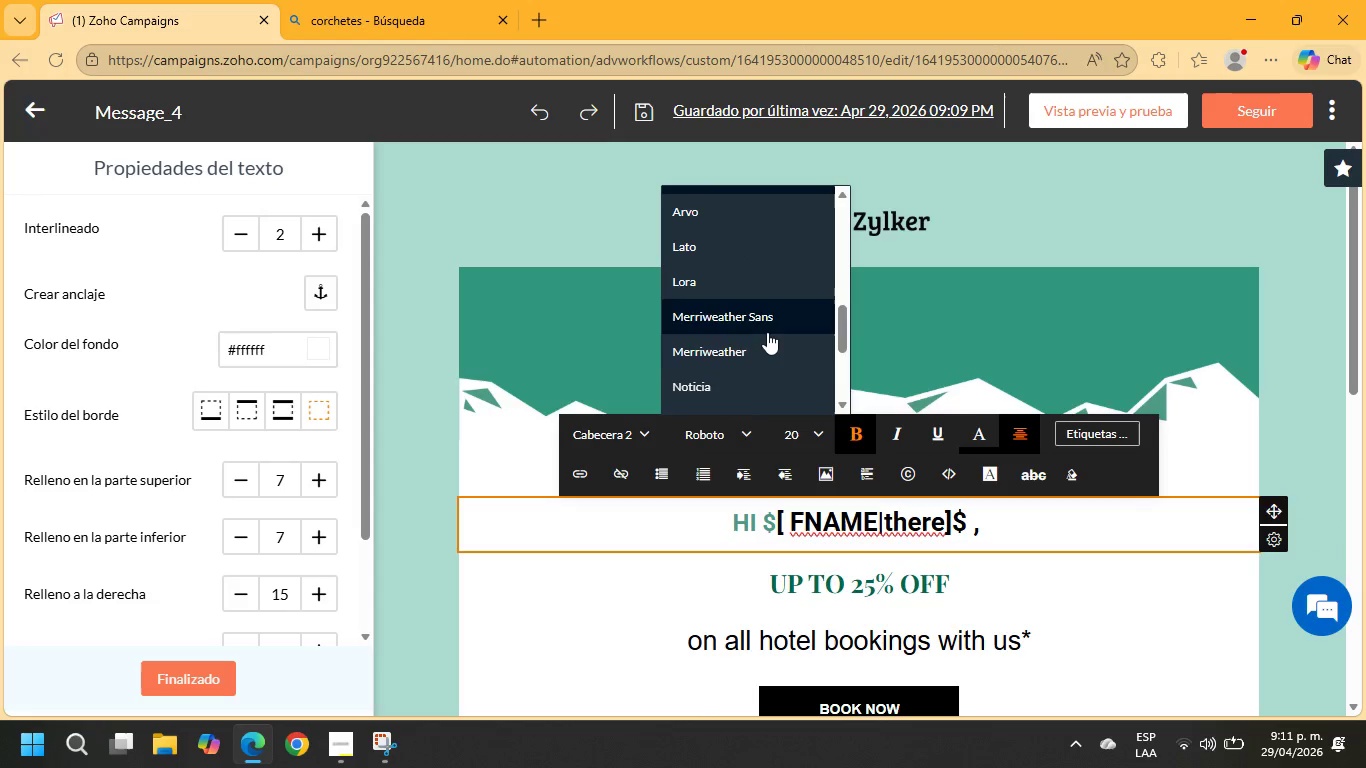 
scroll: coordinate [767, 334], scroll_direction: up, amount: 2.0
 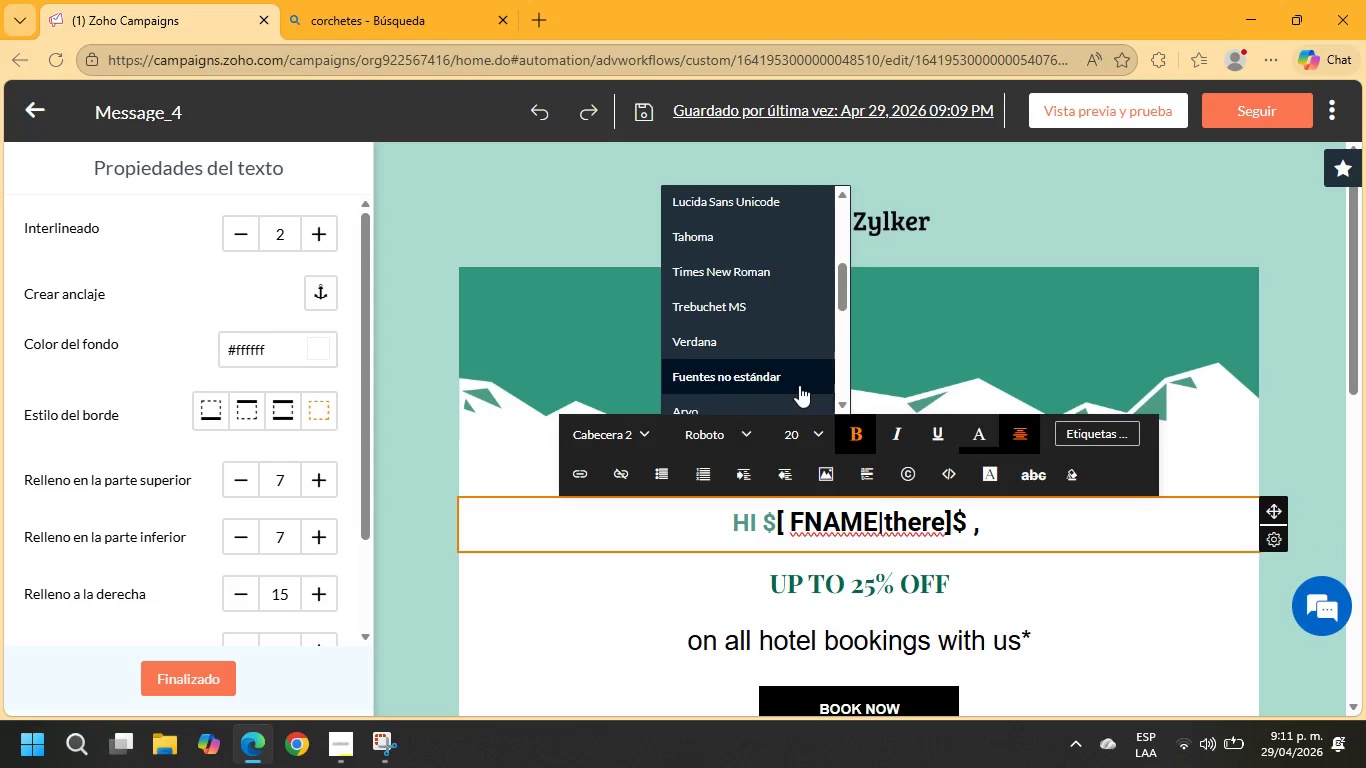 
left_click([784, 381])
 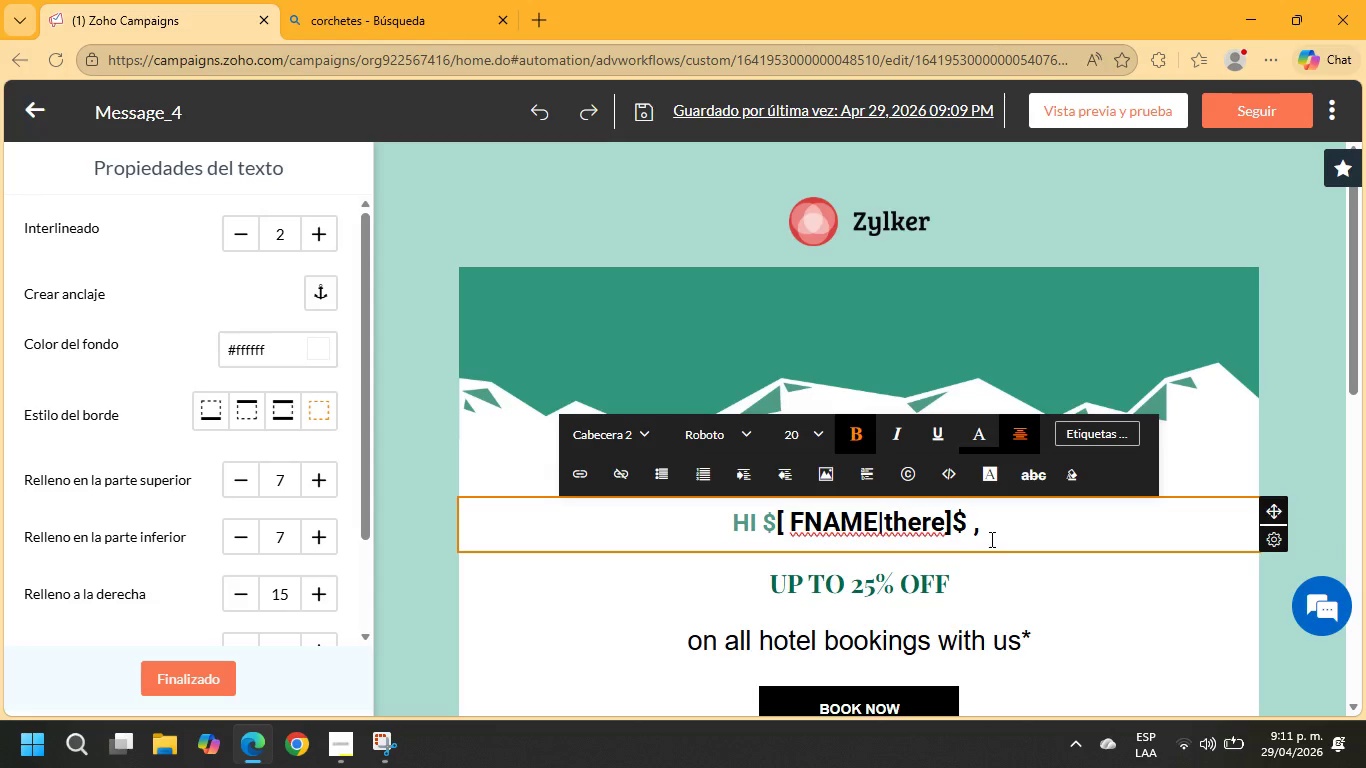 
left_click_drag(start_coordinate=[986, 531], to_coordinate=[720, 507])
 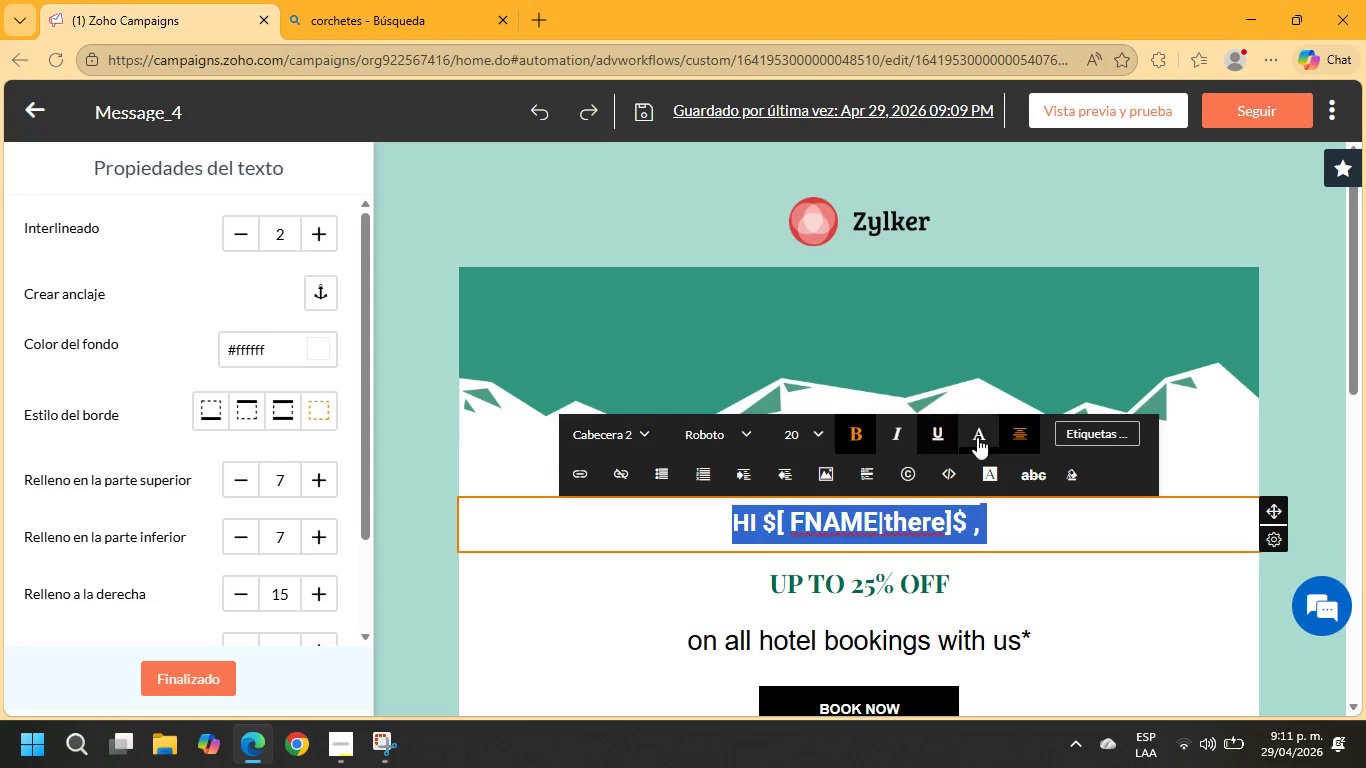 
left_click([977, 437])
 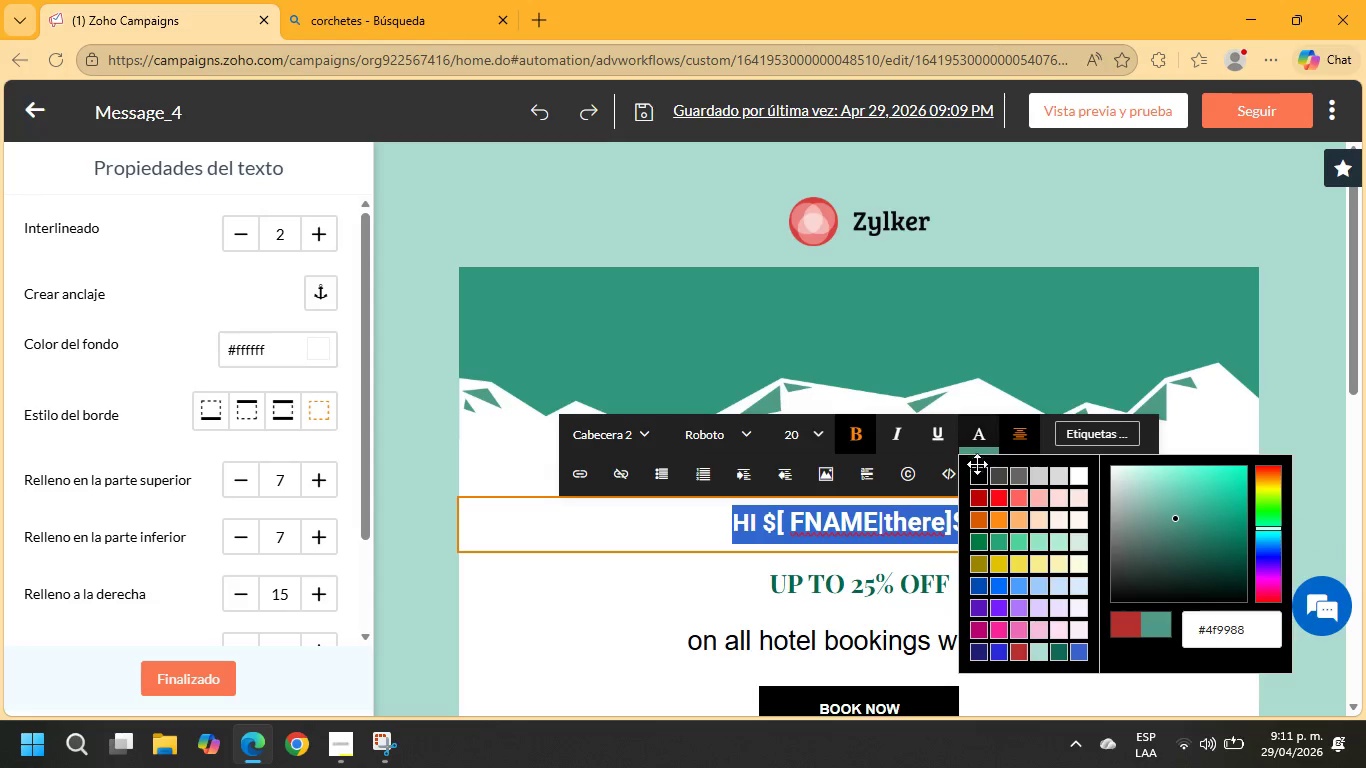 
left_click([979, 474])
 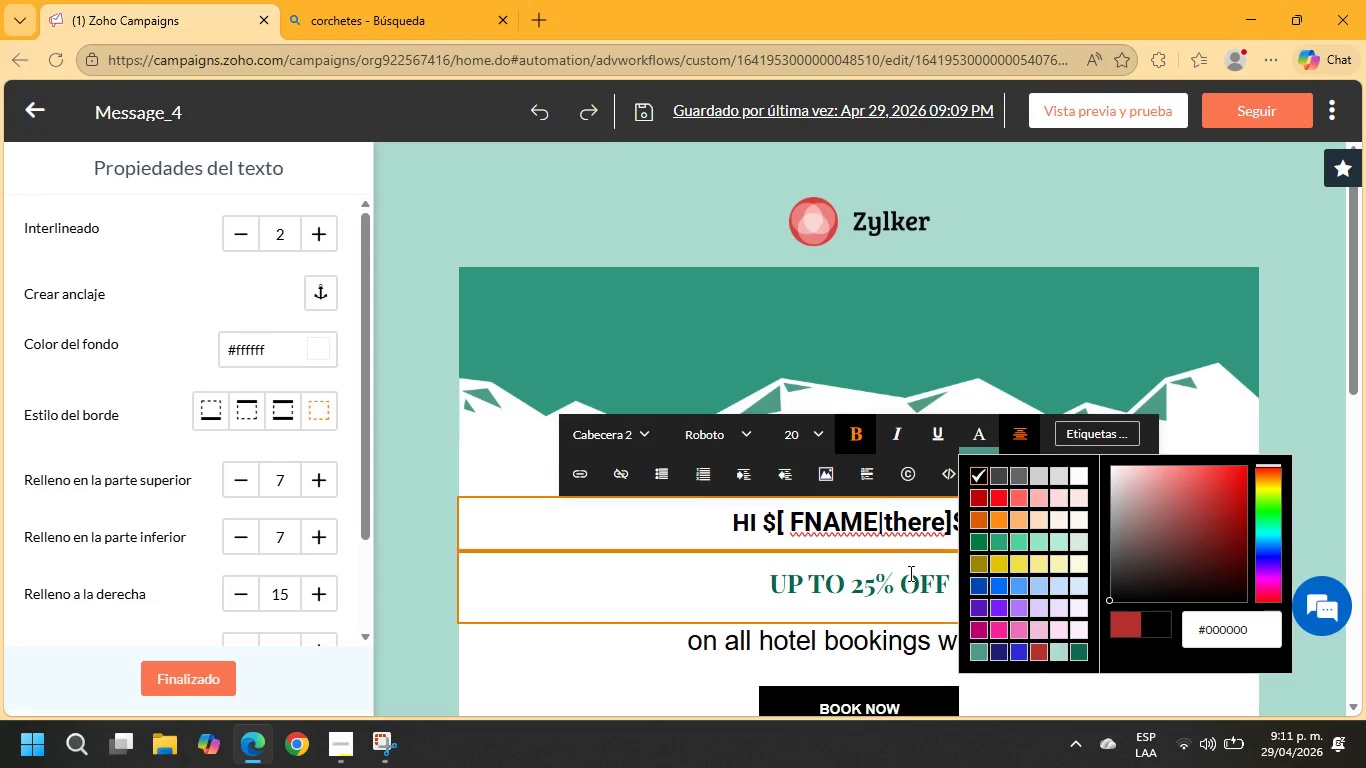 
left_click([909, 574])
 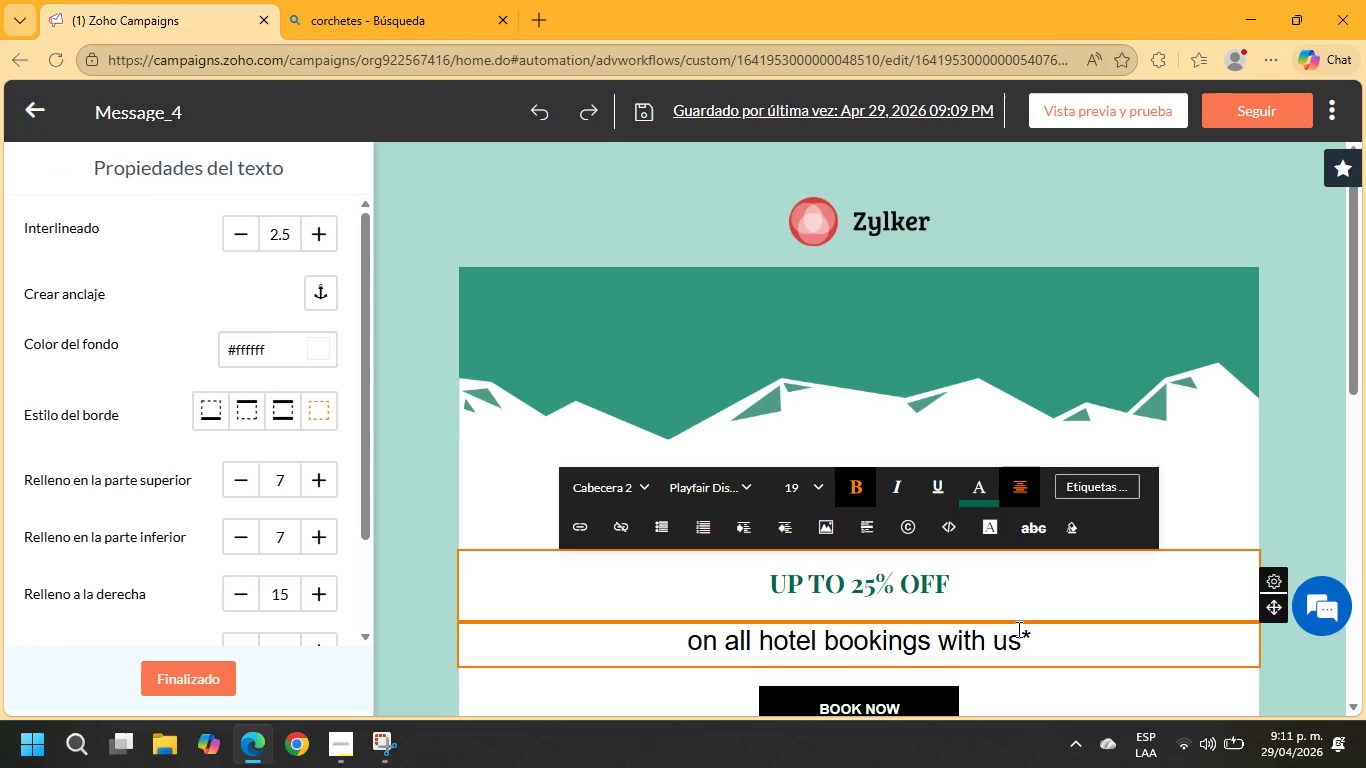 
left_click_drag(start_coordinate=[1039, 636], to_coordinate=[694, 615])
 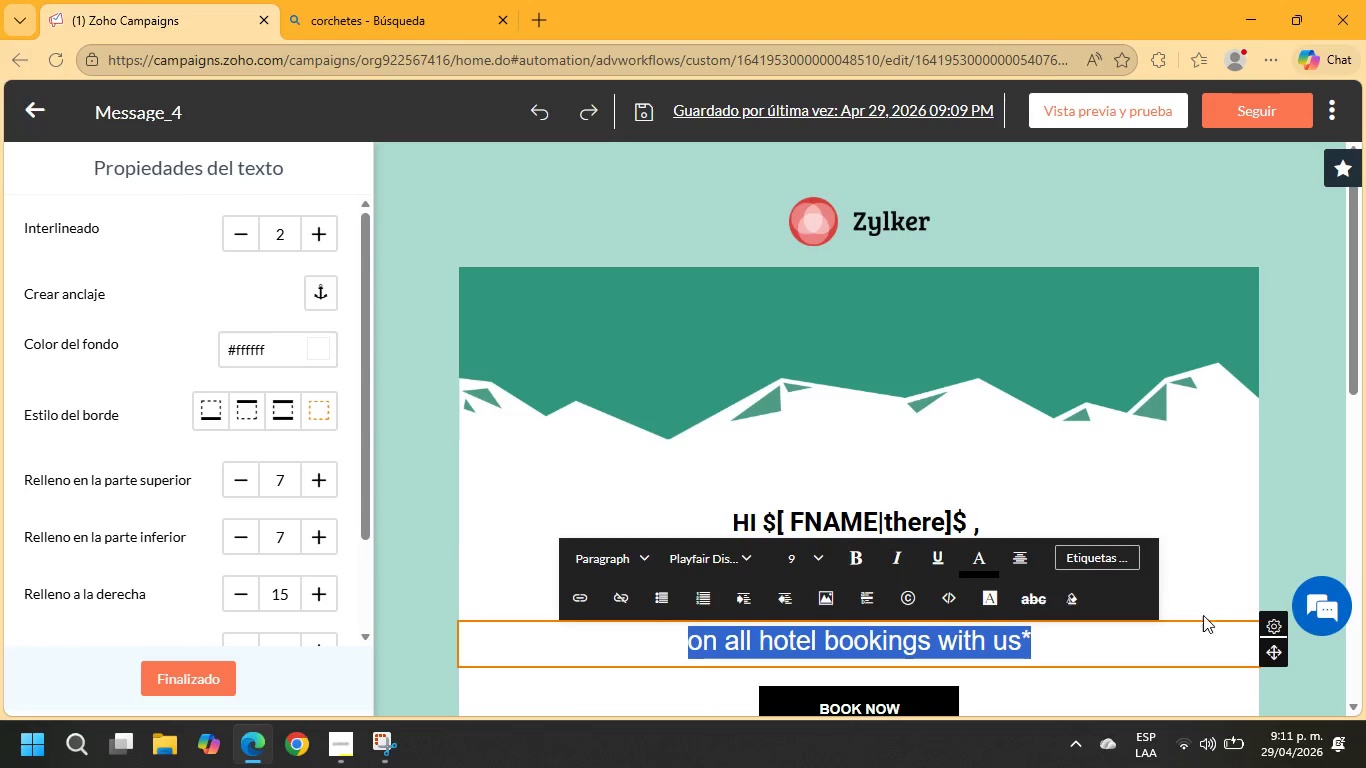 
left_click([1209, 587])
 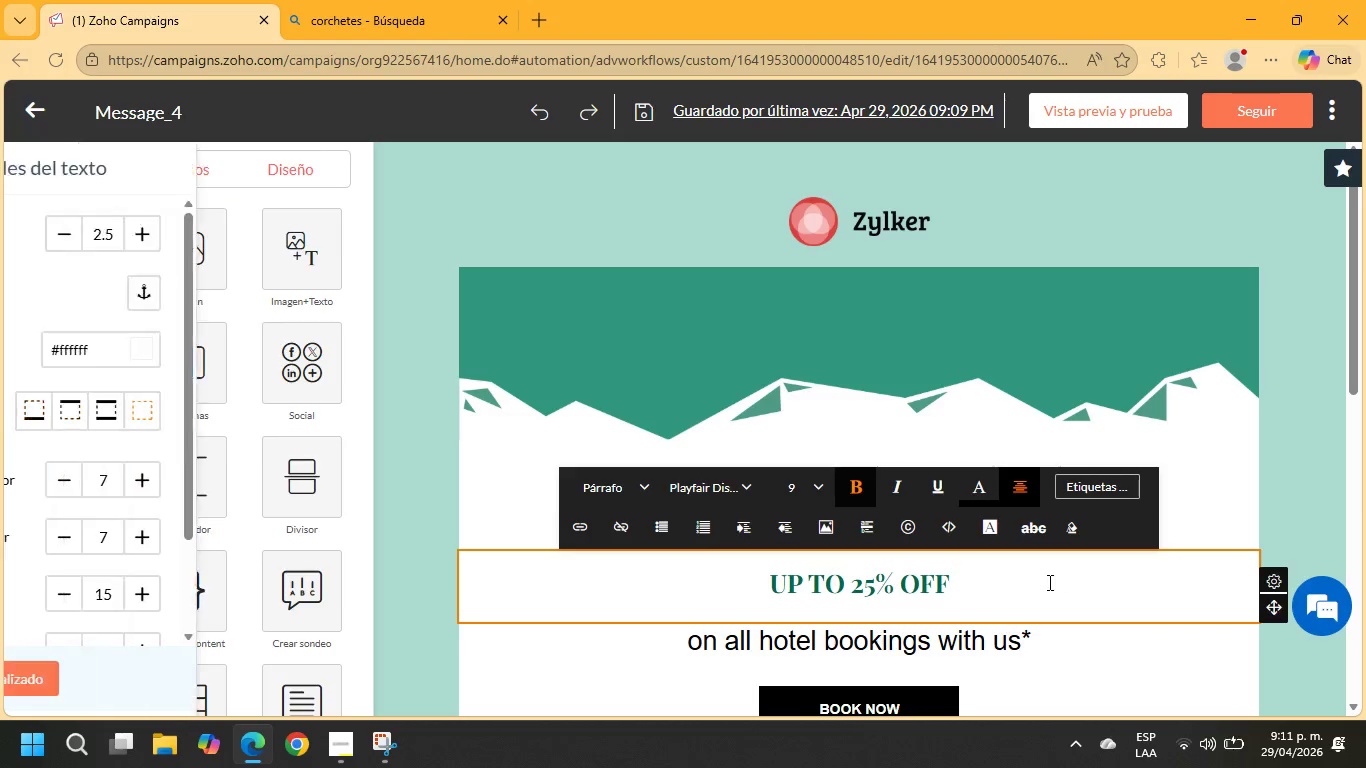 
left_click_drag(start_coordinate=[1044, 581], to_coordinate=[768, 579])
 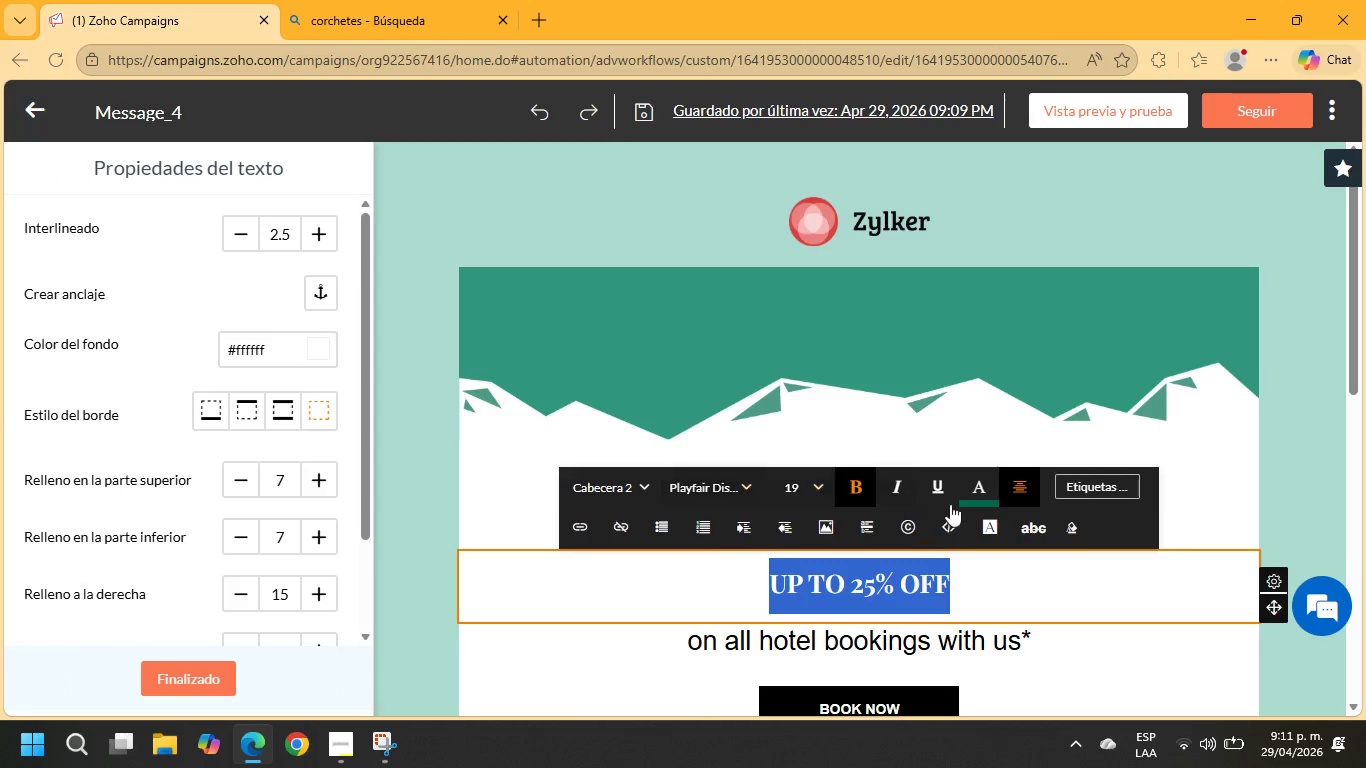 
left_click([969, 491])
 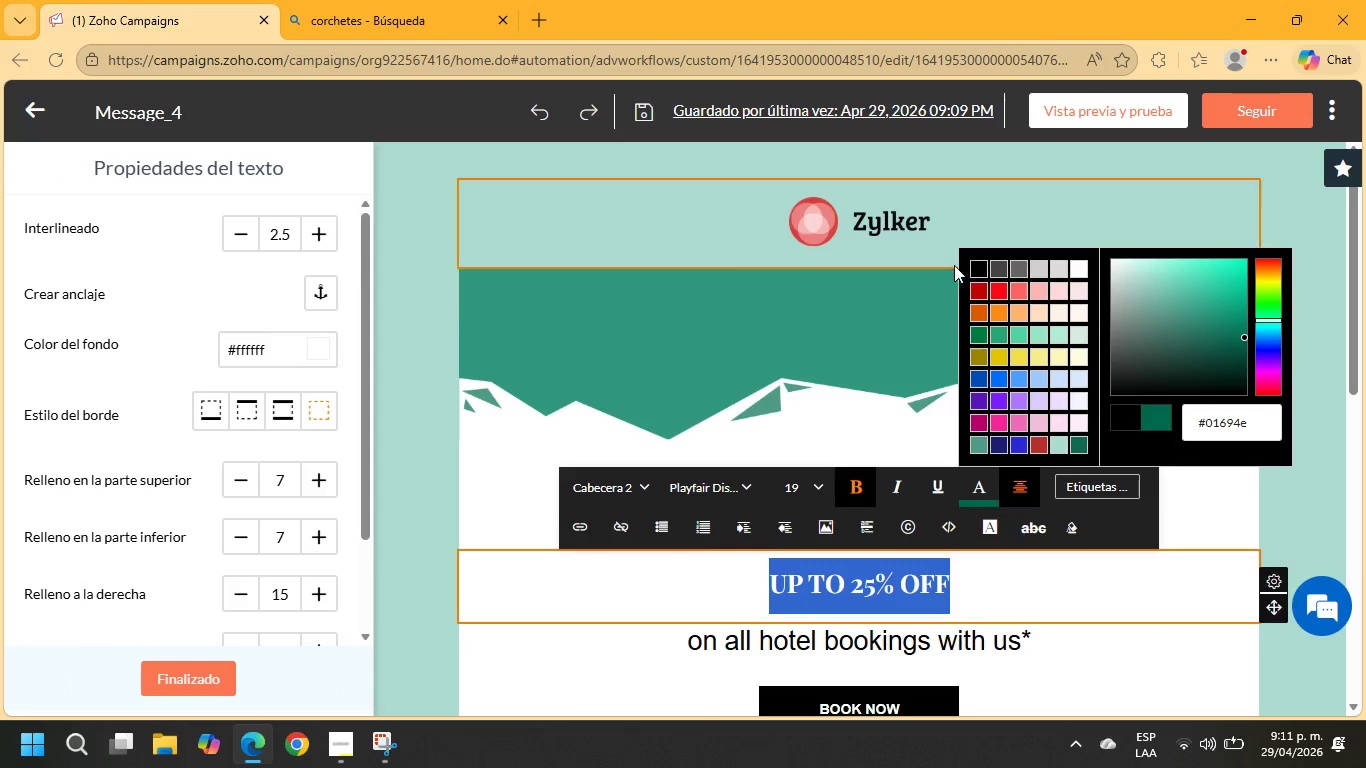 
left_click([970, 267])
 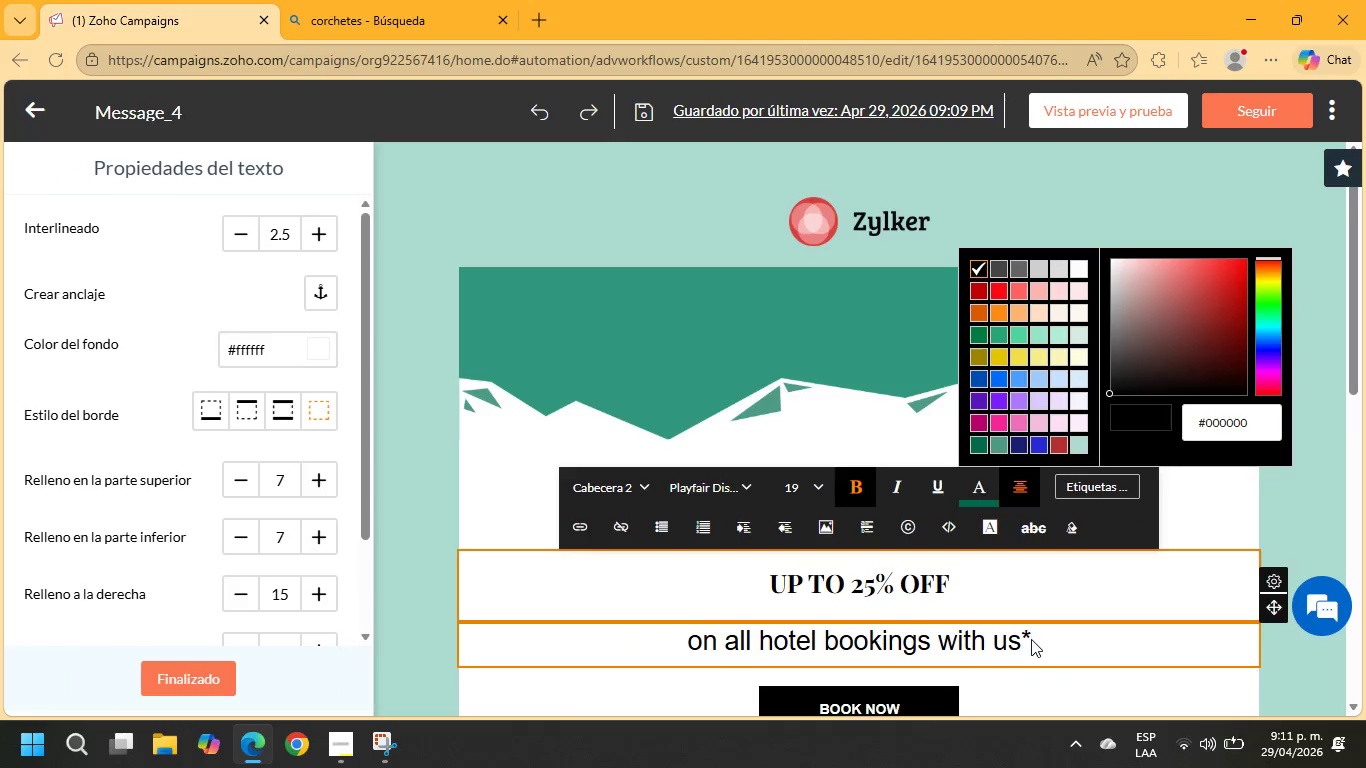 
left_click_drag(start_coordinate=[1020, 643], to_coordinate=[625, 611])
 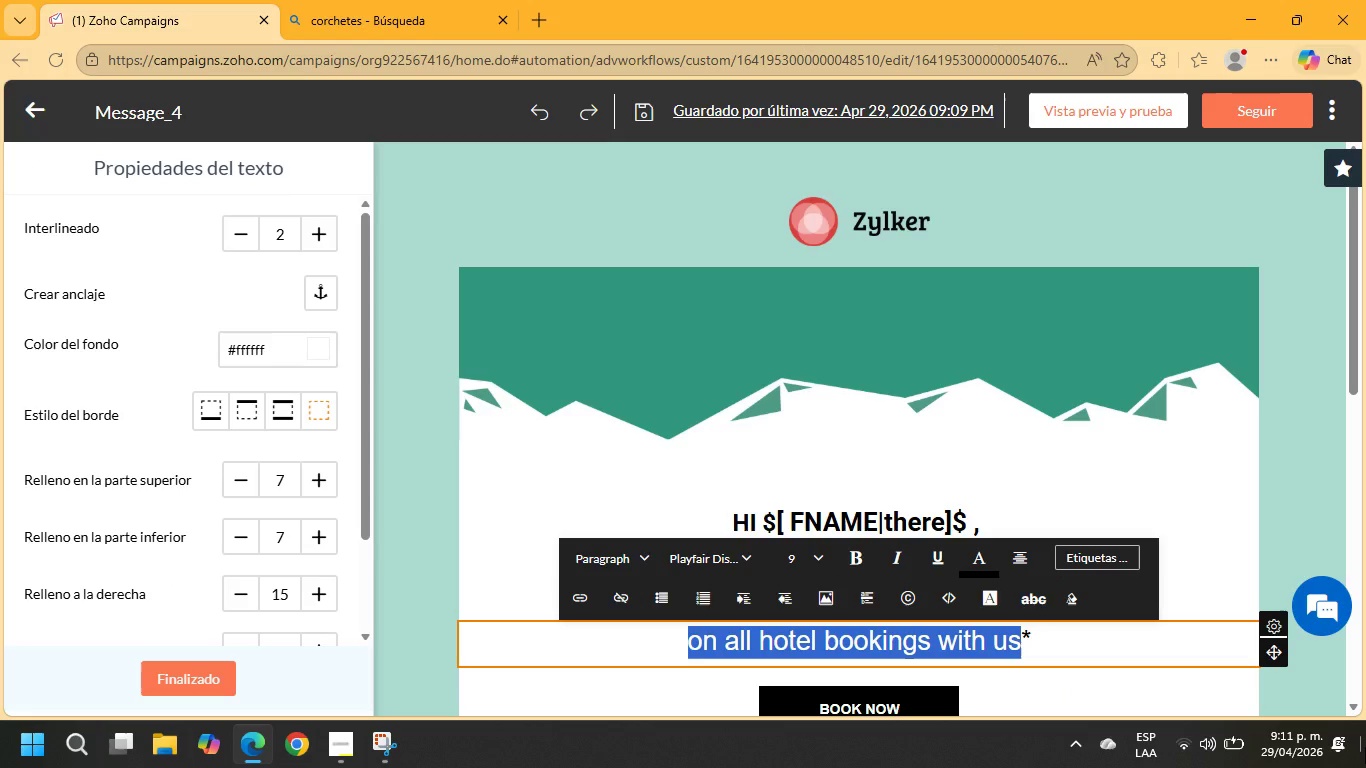 
key(Backspace)
 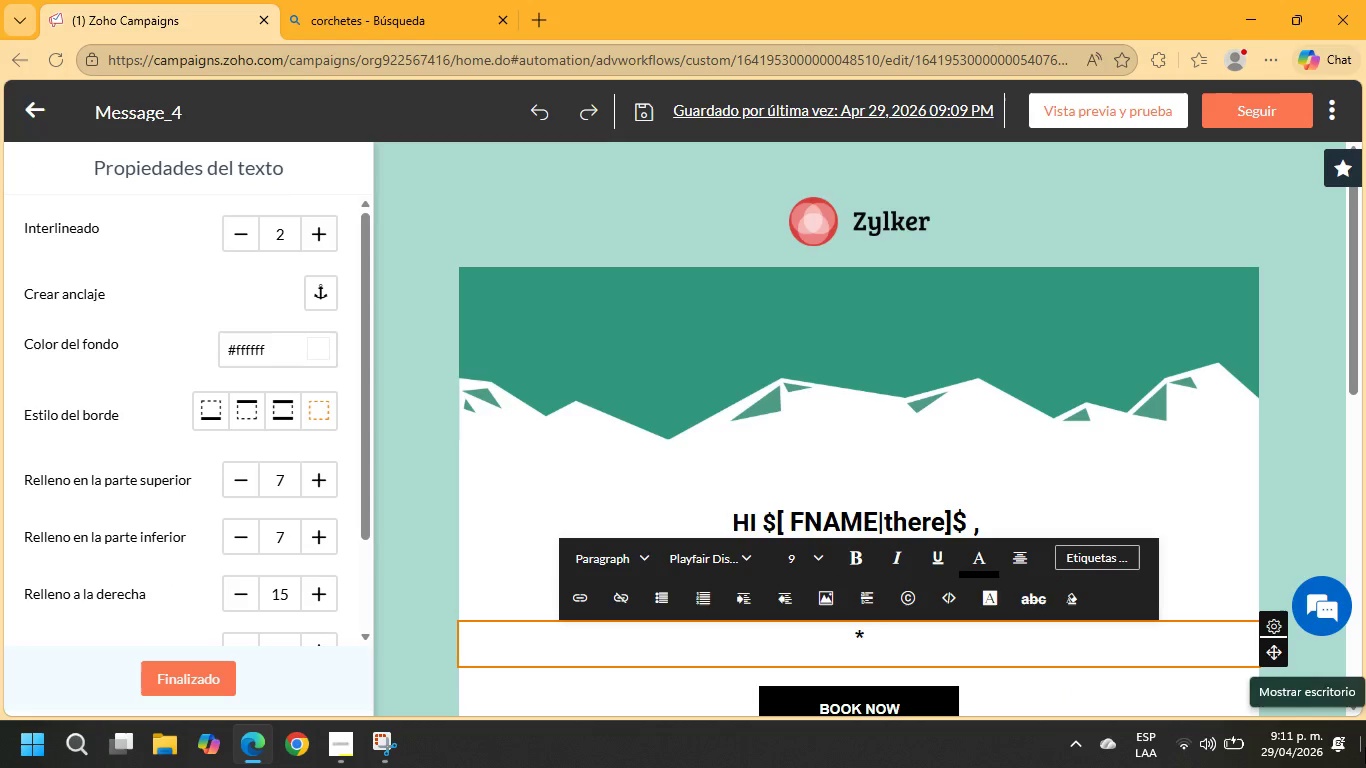 
type(As a thank o)
key(Backspace)
type(you for joining the Root )
 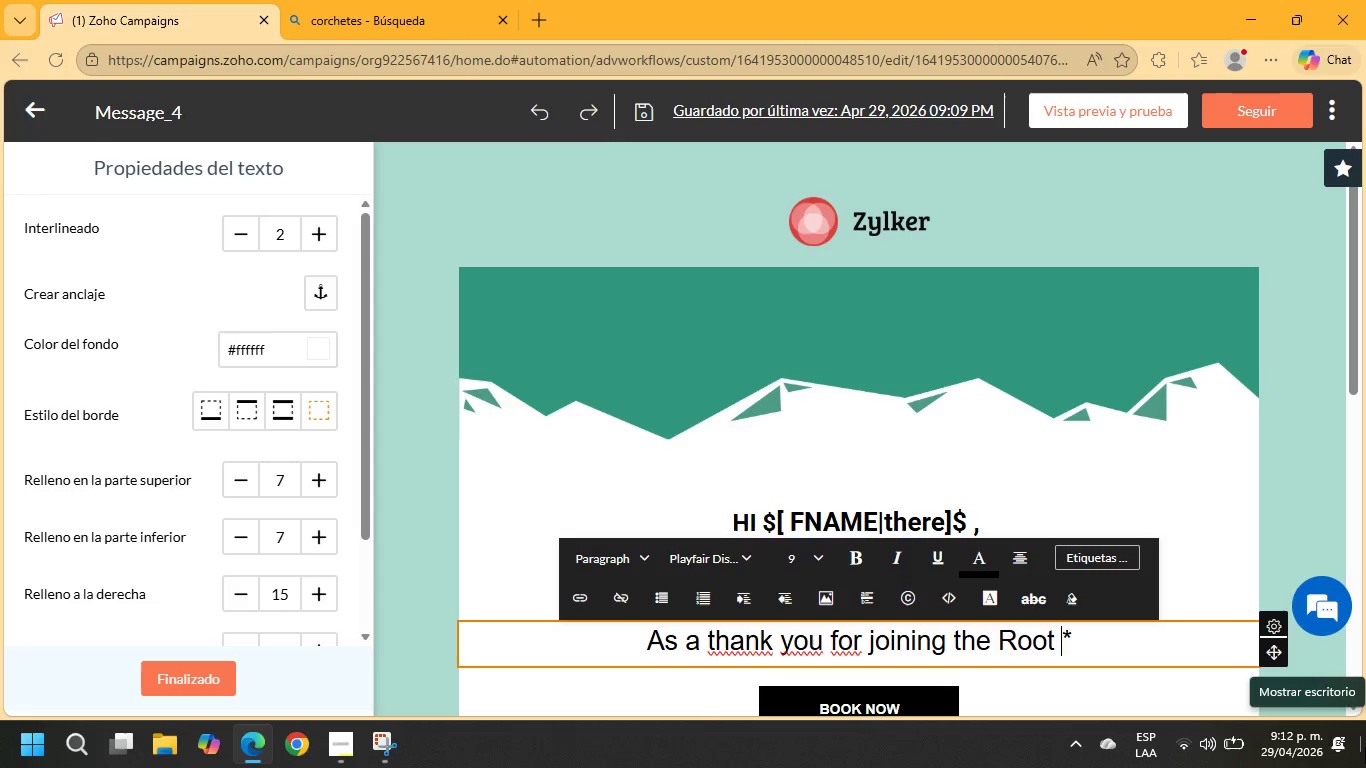 
type(^ Reusables community, we;d love[Delete] to offer you an exl)
 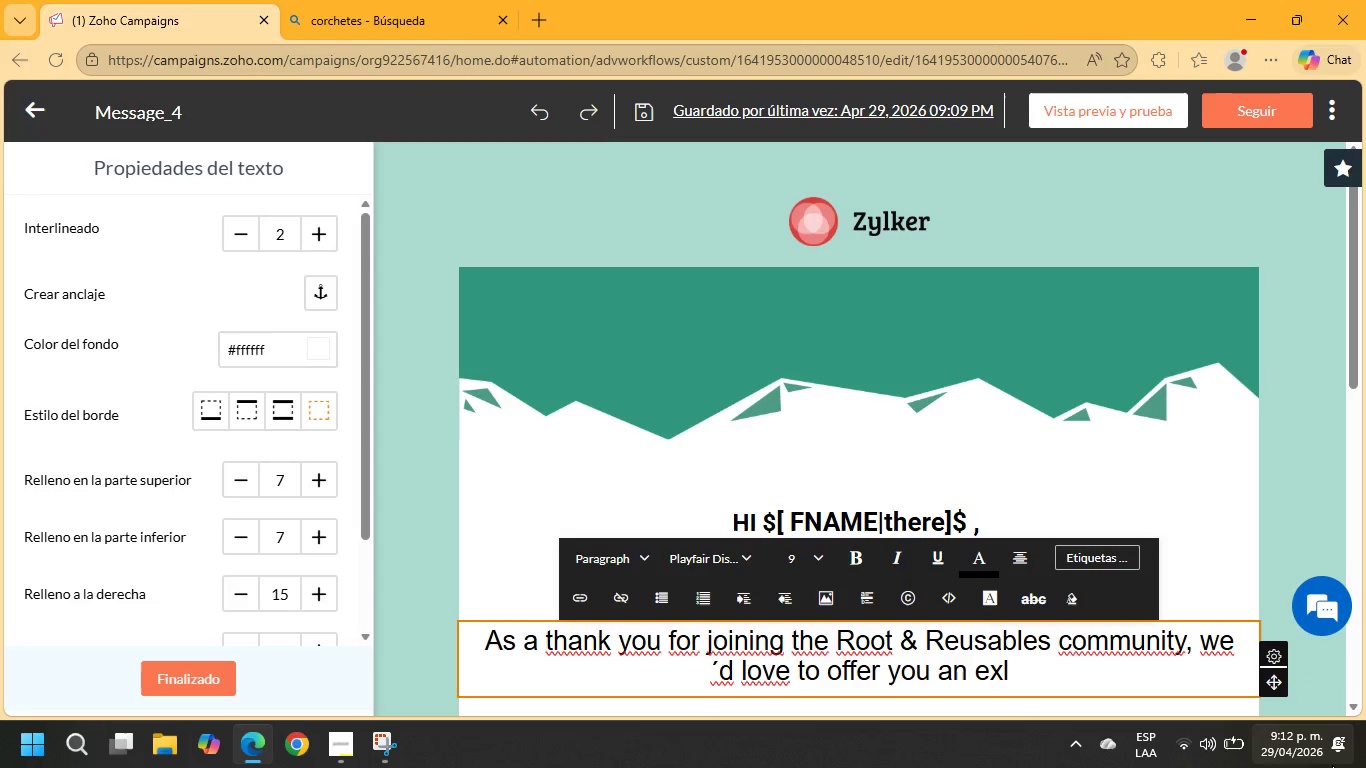 
key(Backspace)
type(clusive 15% welcome ds)
 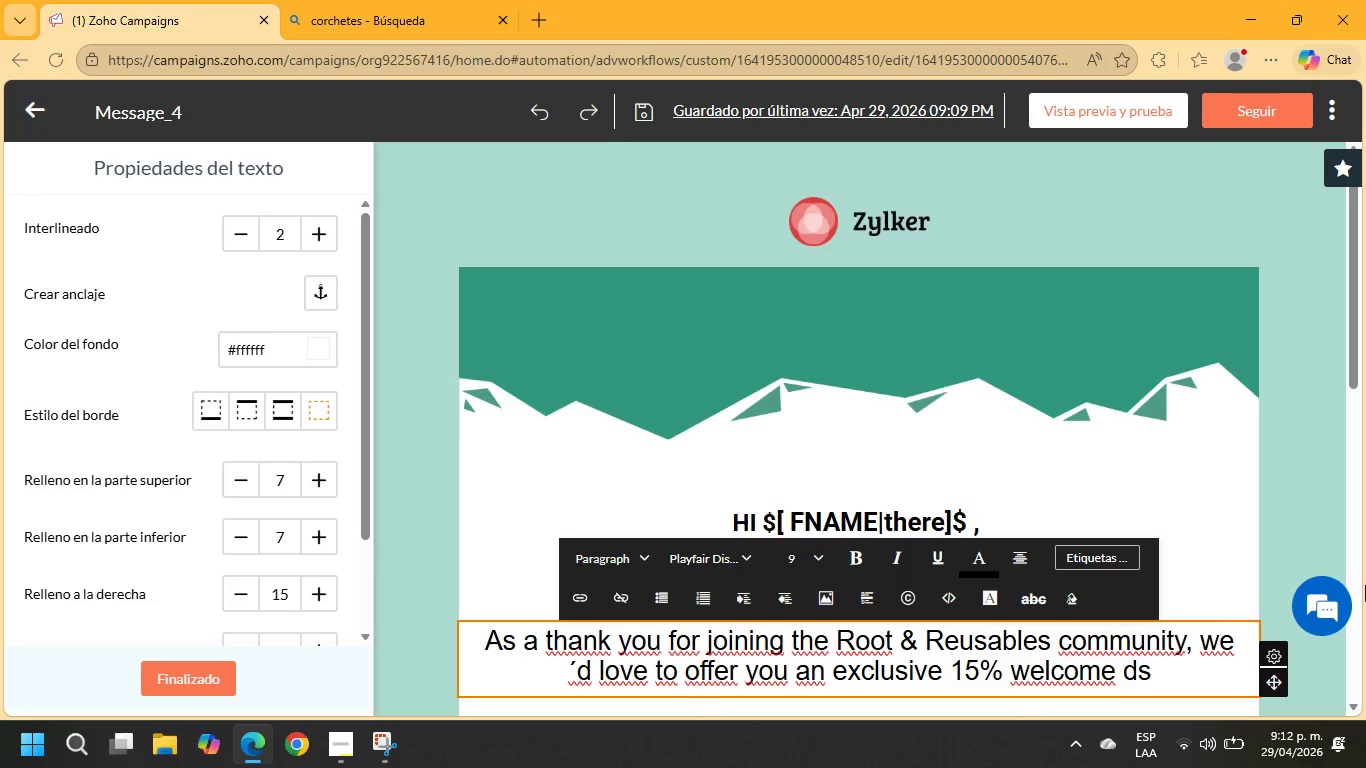 
key(Backspace)
type(iscount on your first order.)
 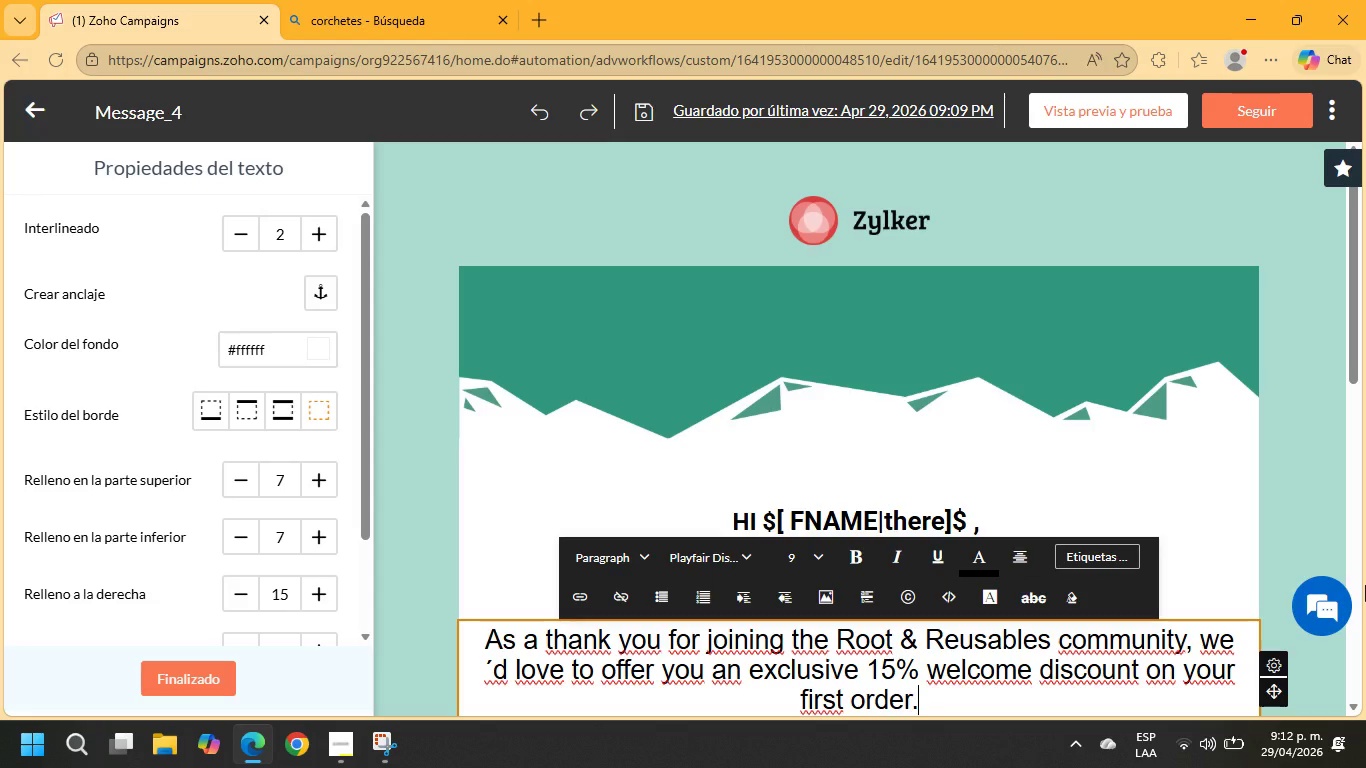 
key(Enter)
 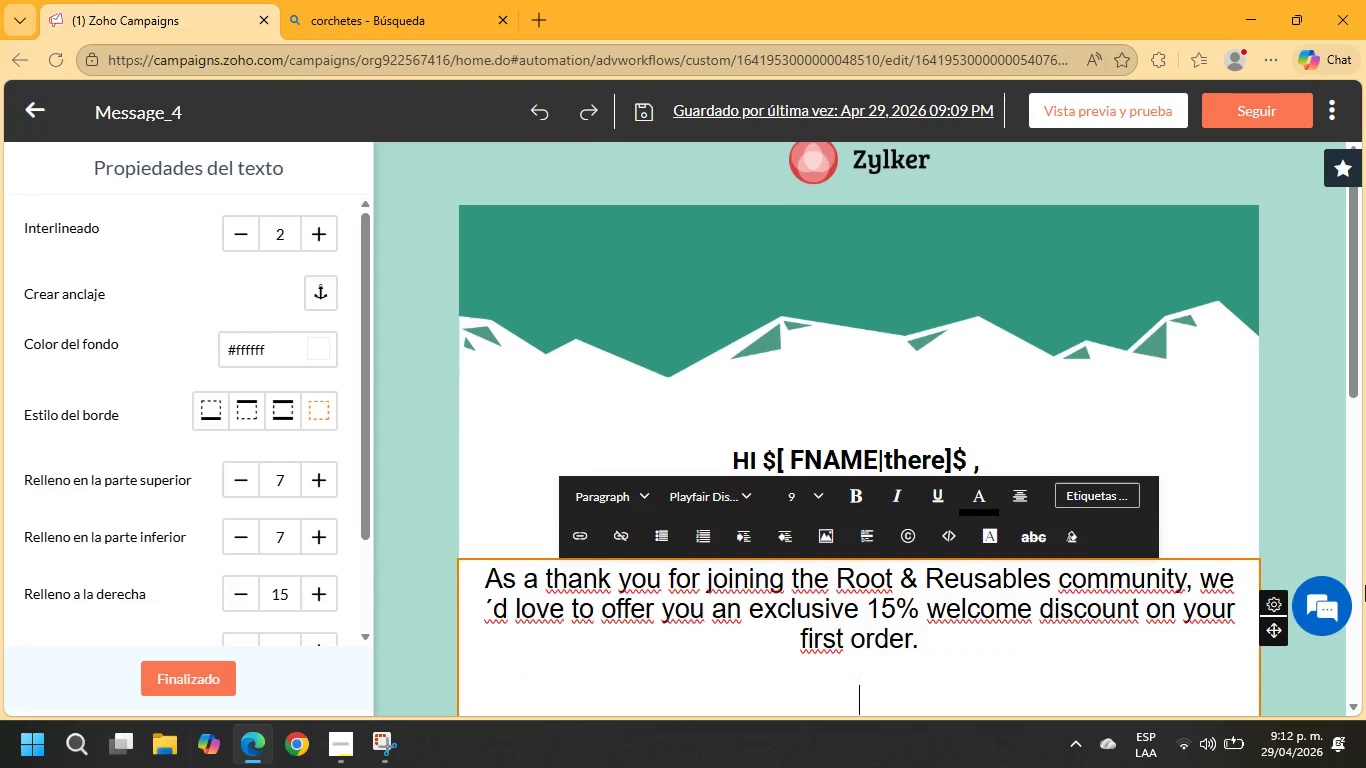 
key(Enter)
 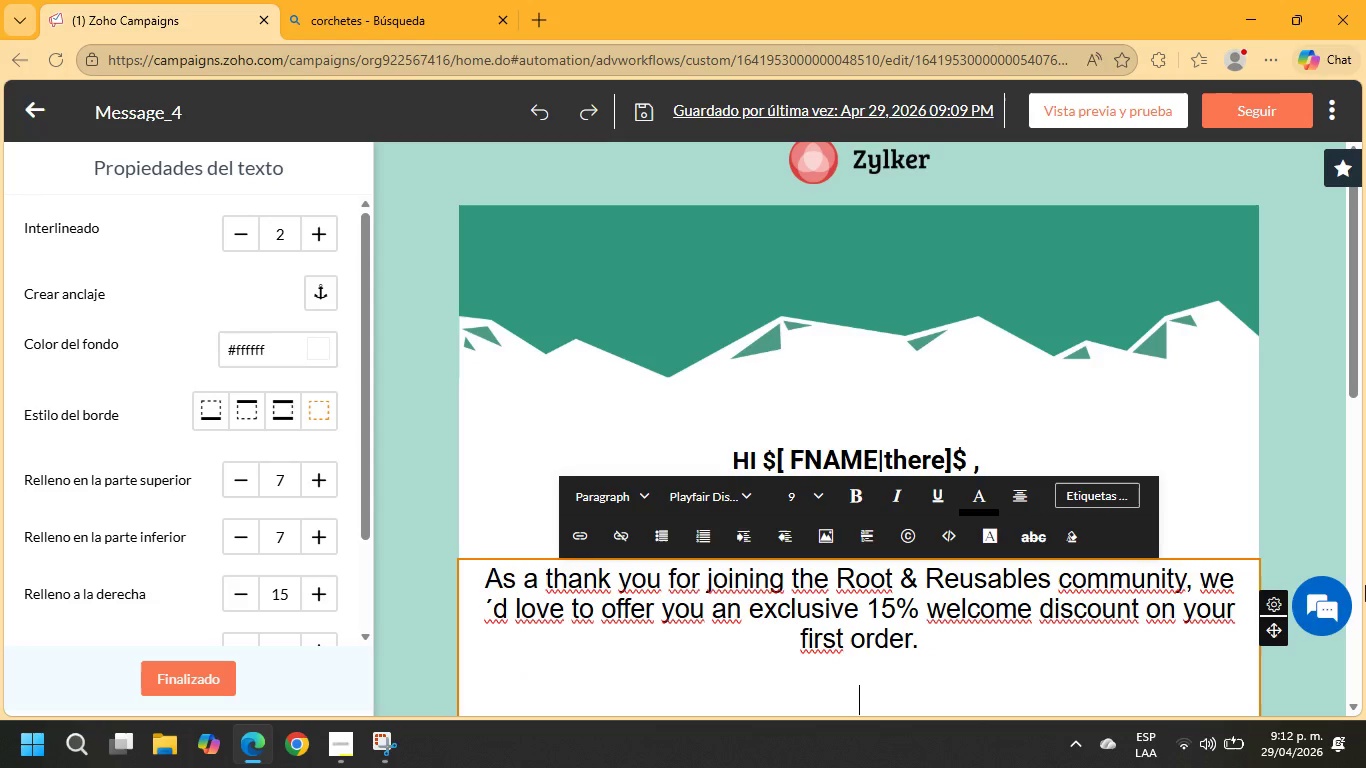 
key(Backspace)
 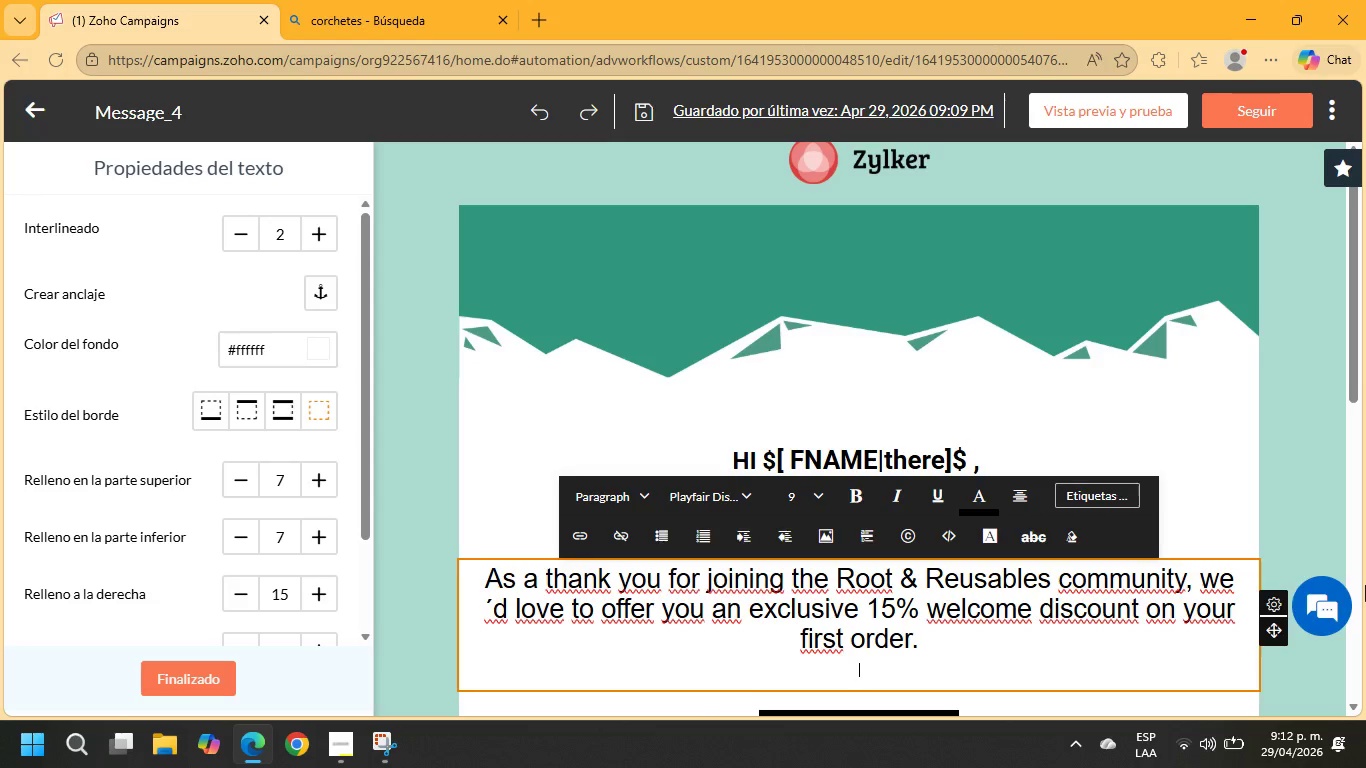 
key(Backspace)
 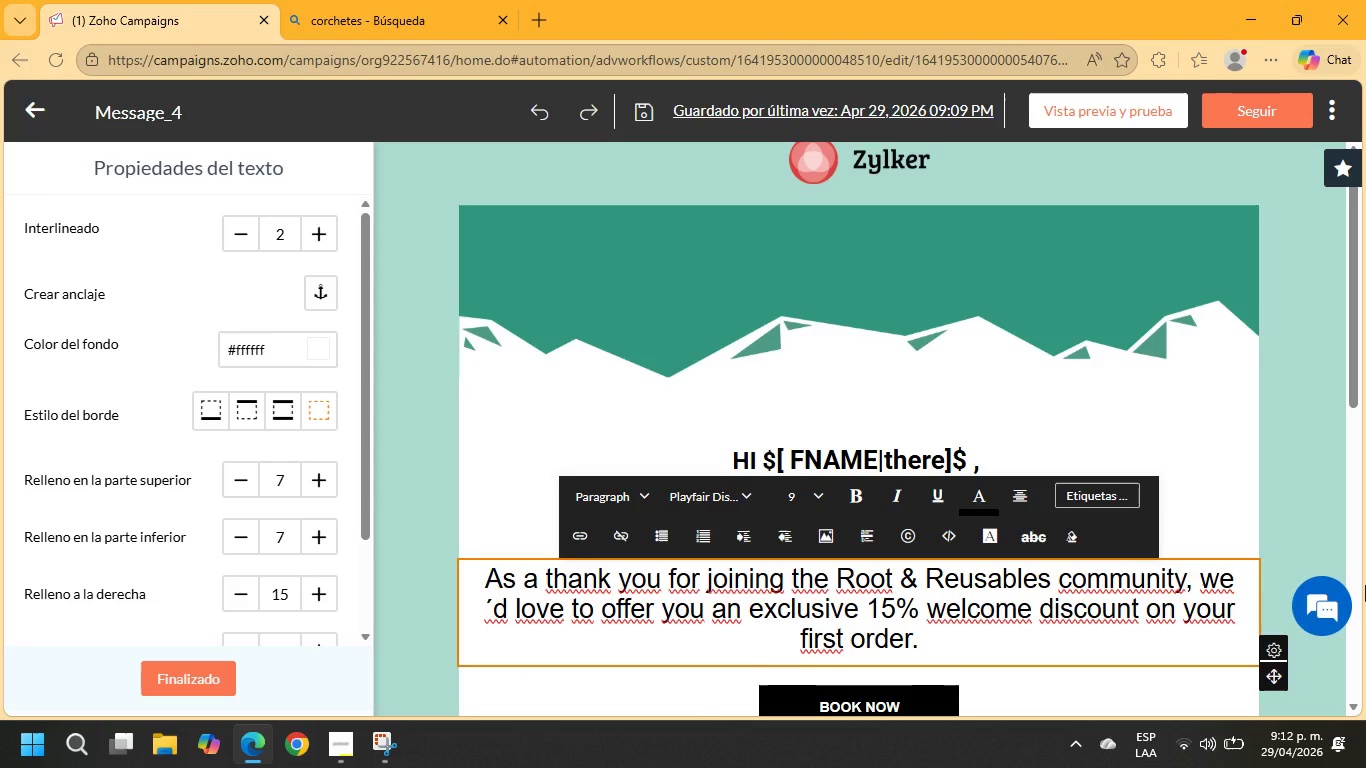 
scroll: coordinate [1365, 585], scroll_direction: none, amount: 0.0
 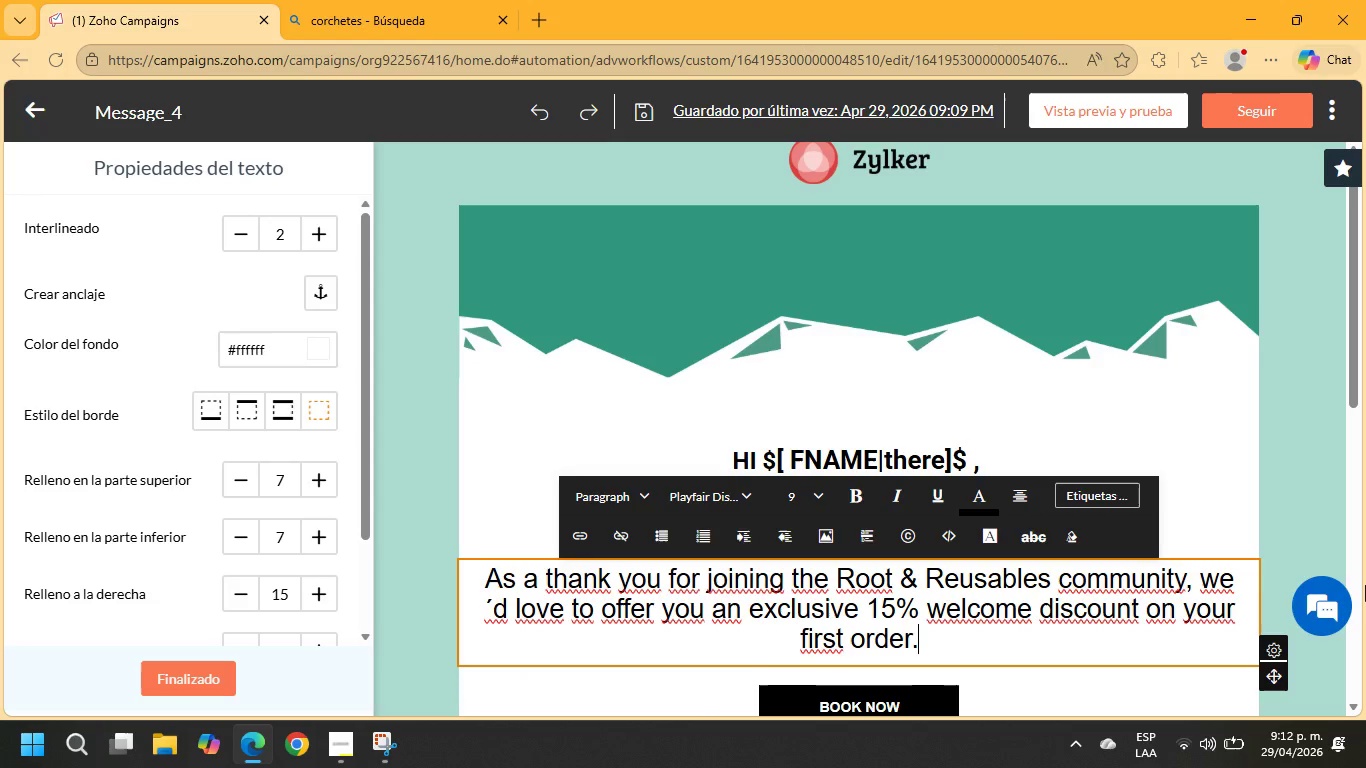 
key(Enter)
 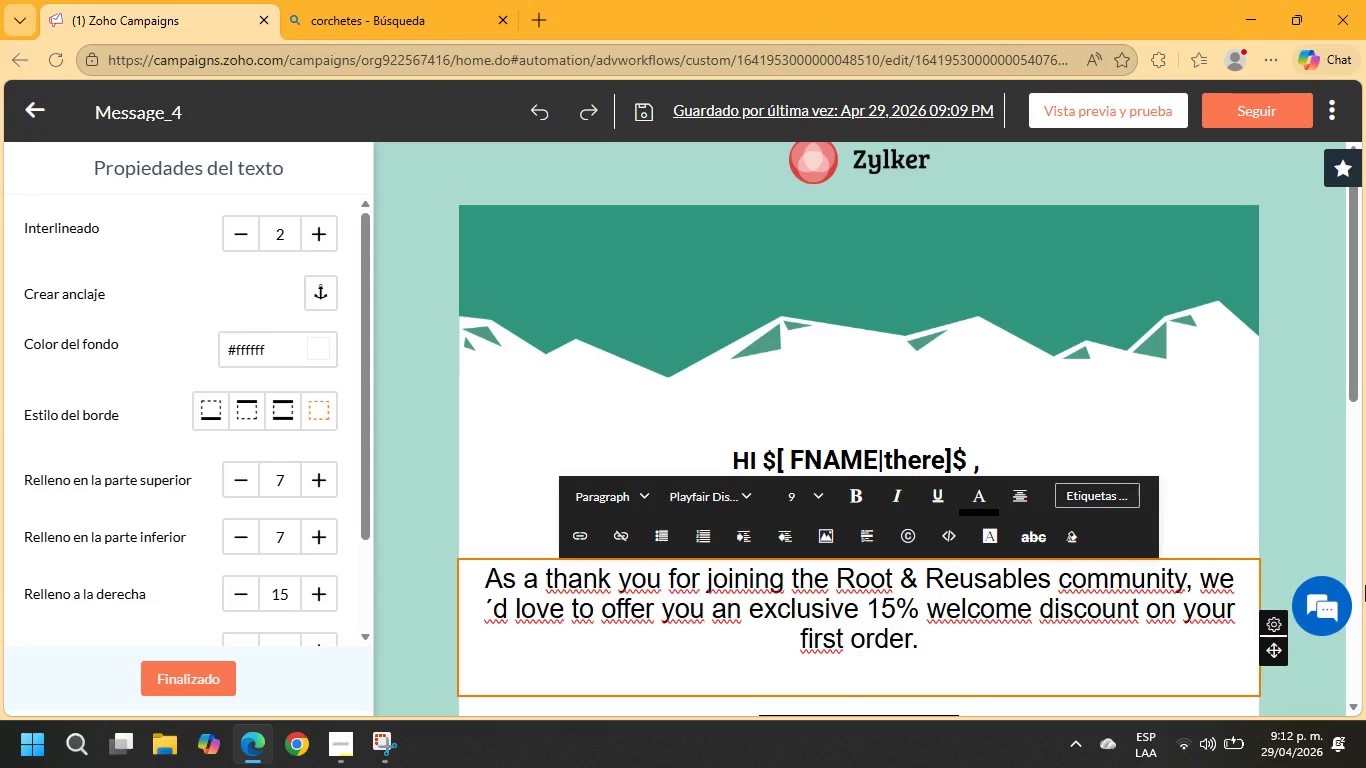 
key(Enter)
 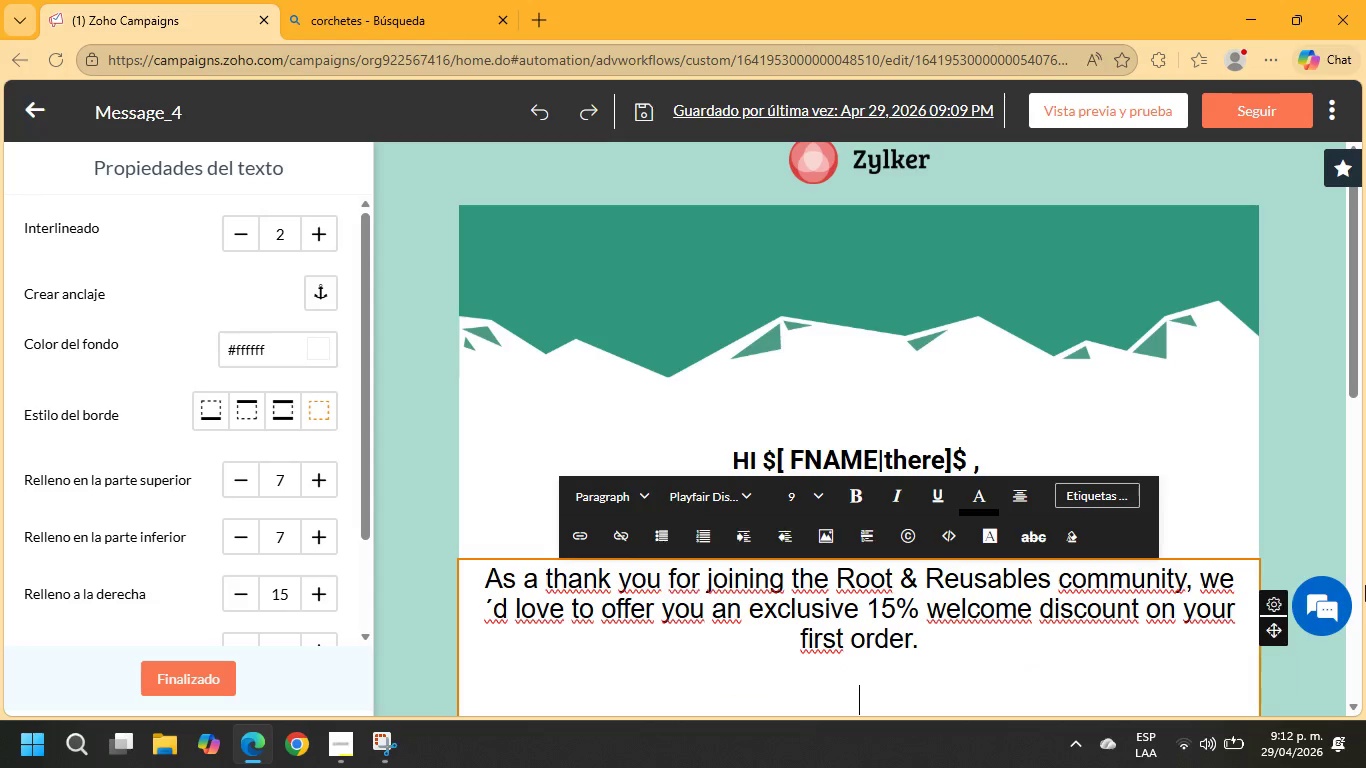 
type(Use code>)
 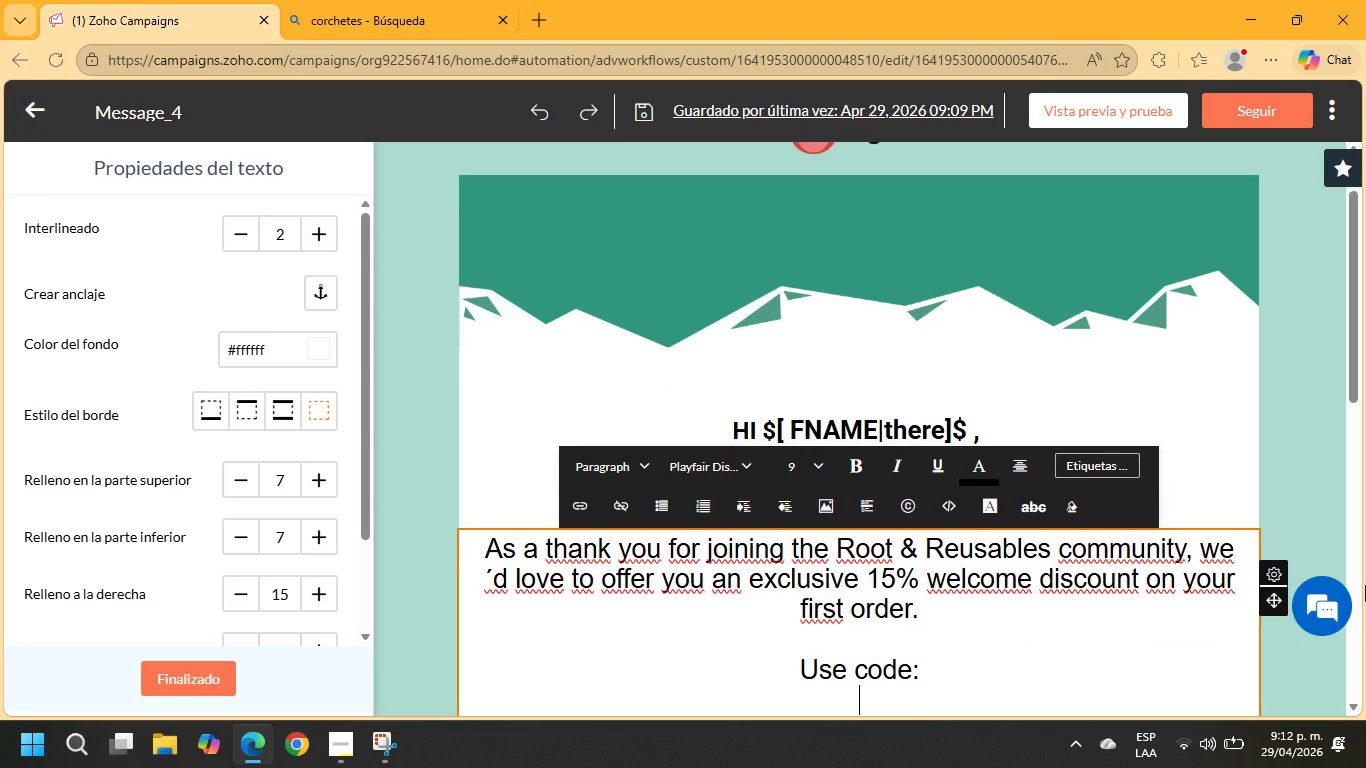 
key(Enter)
 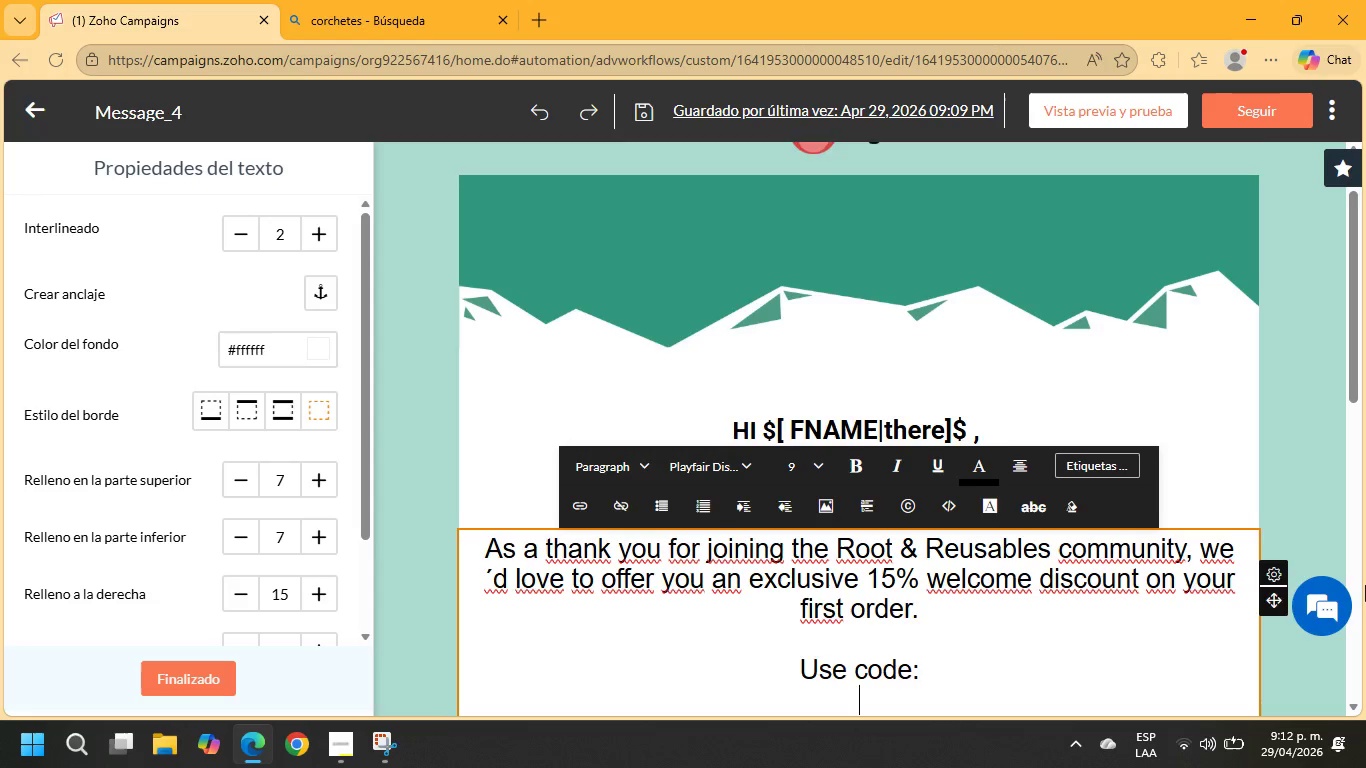 
key(Enter)
 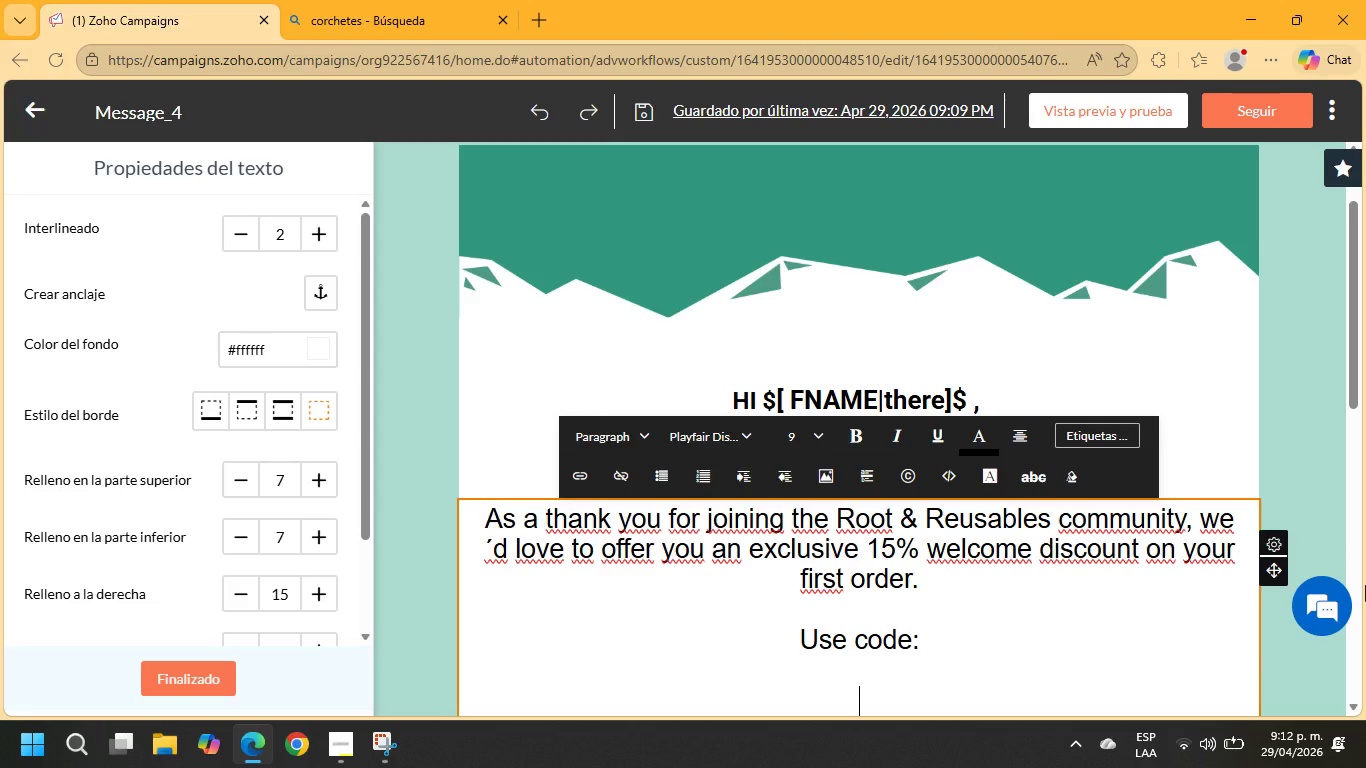 
type(WE)
key(Backspace)
key(Backspace)
type(GREEN 12)
key(Backspace)
type(5)
 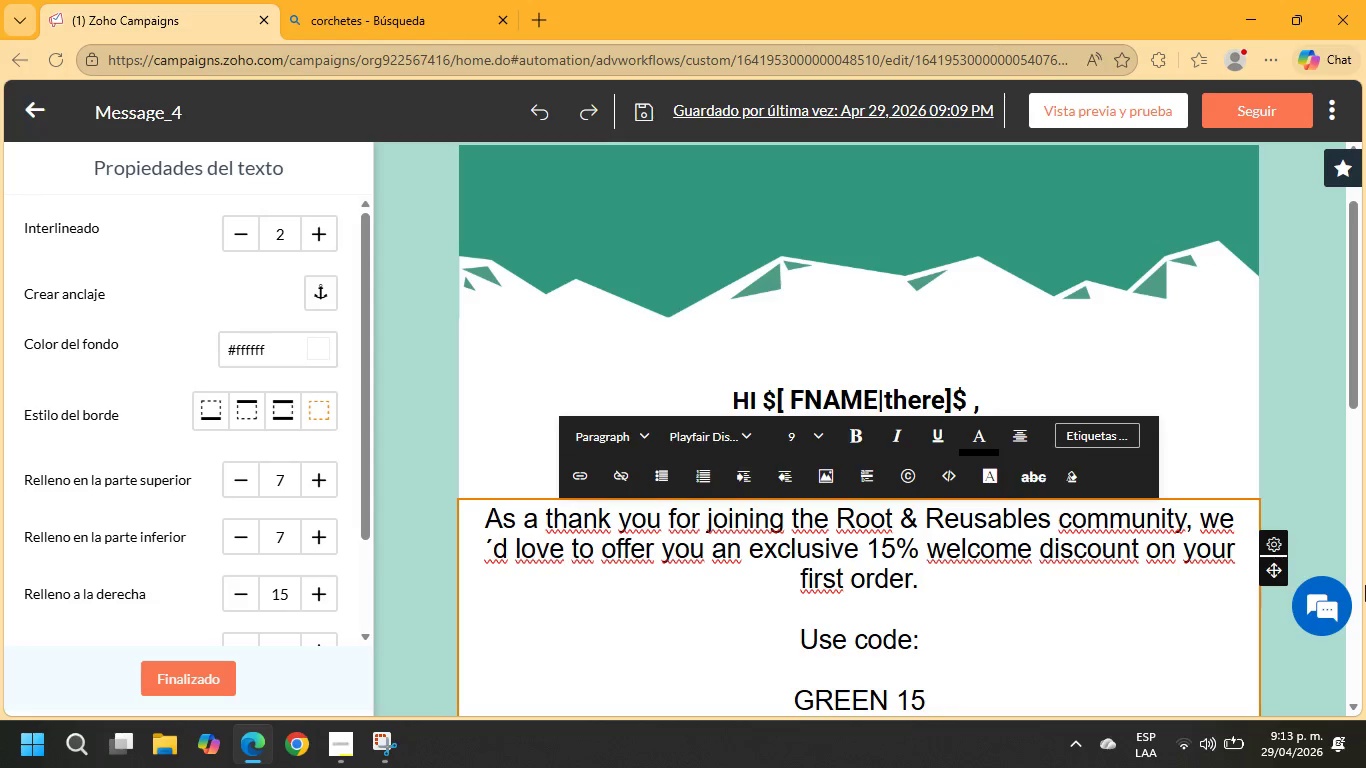 
key(Enter)
 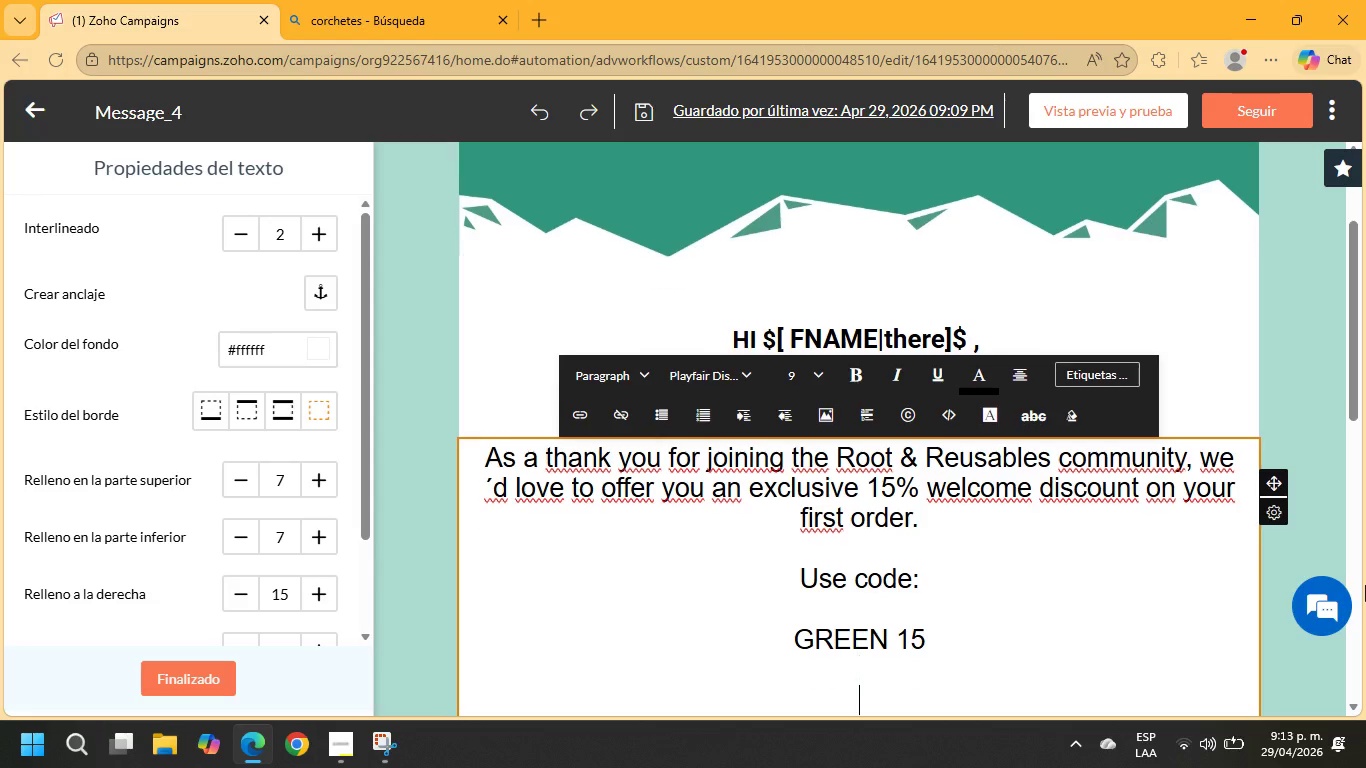 
key(Enter)
 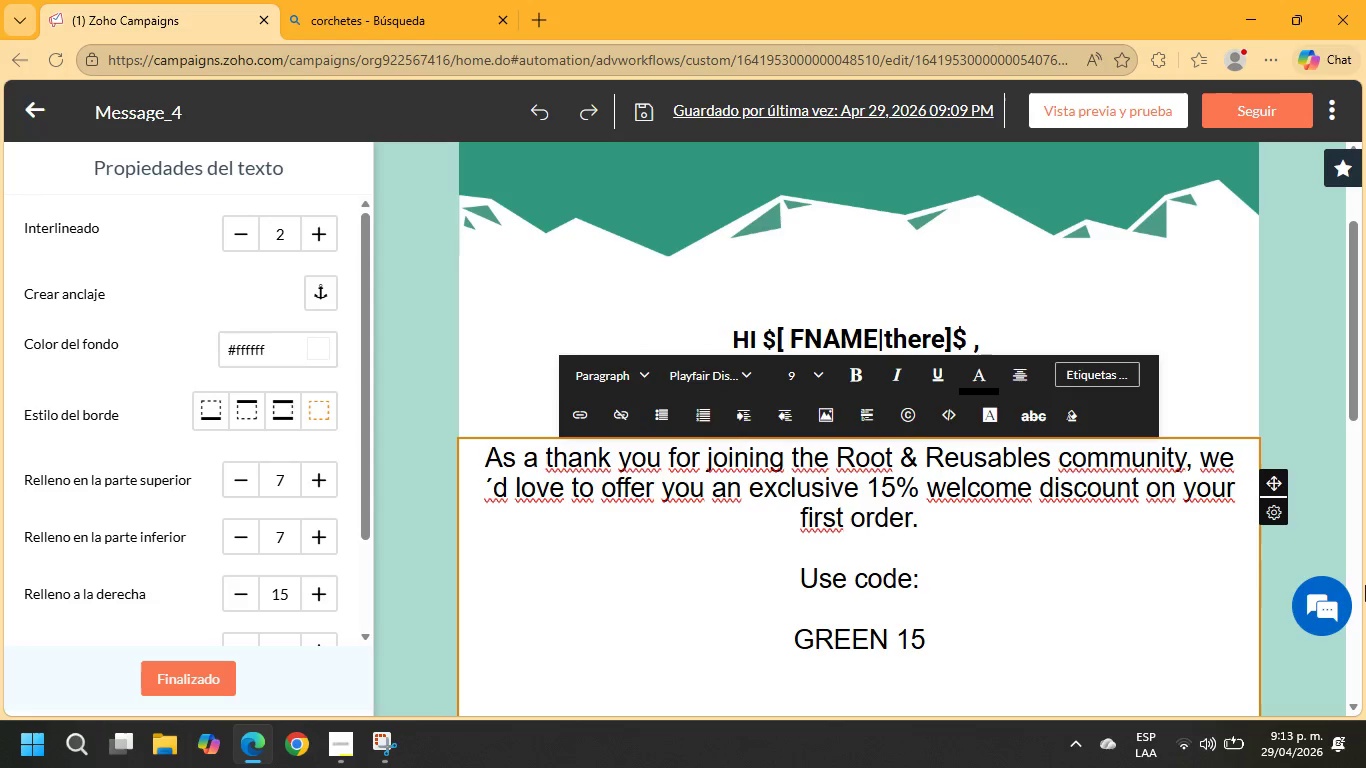 
type(And explore or colec)
key(Backspace)
key(Backspace)
type(lection of throughtfully designed reusbl)
key(Backspace)
key(Backspace)
type(able kitchen essentials.)
 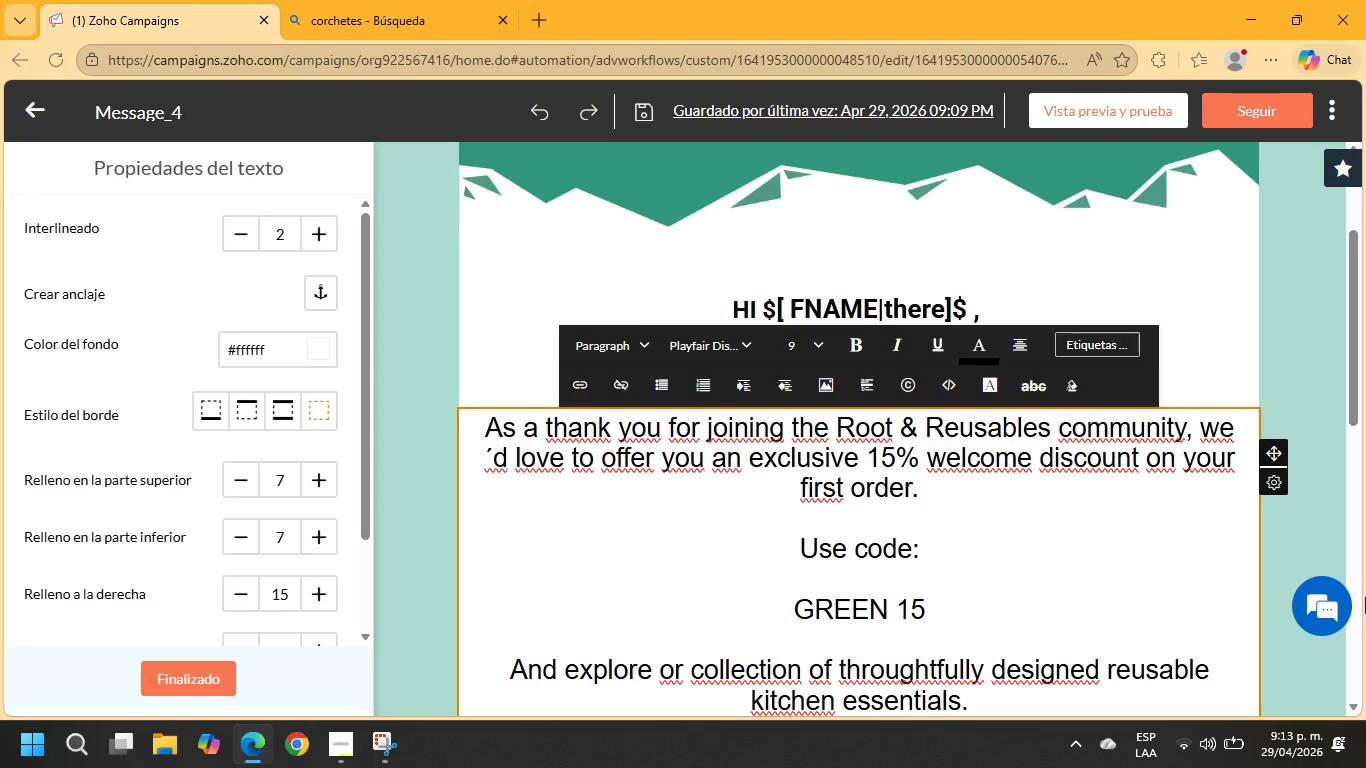 
key(Enter)
 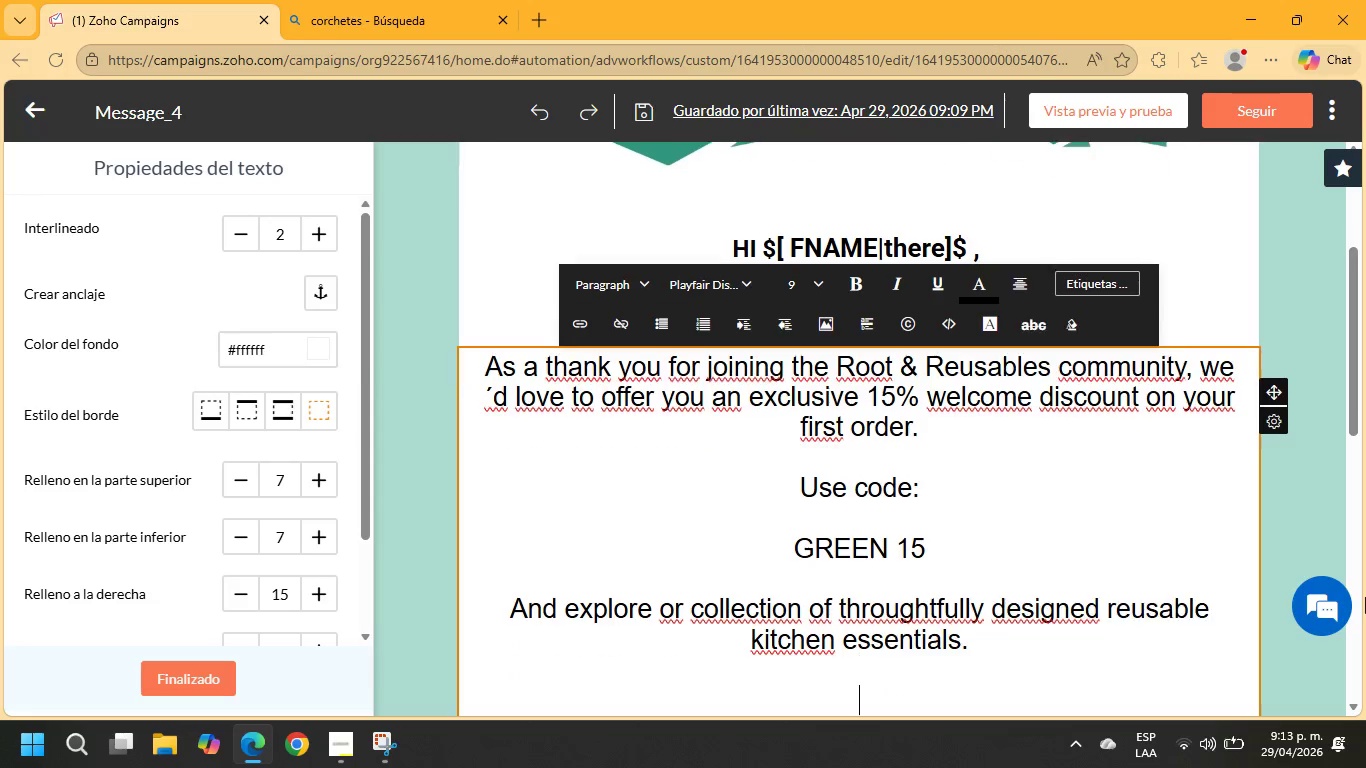 
key(Enter)
 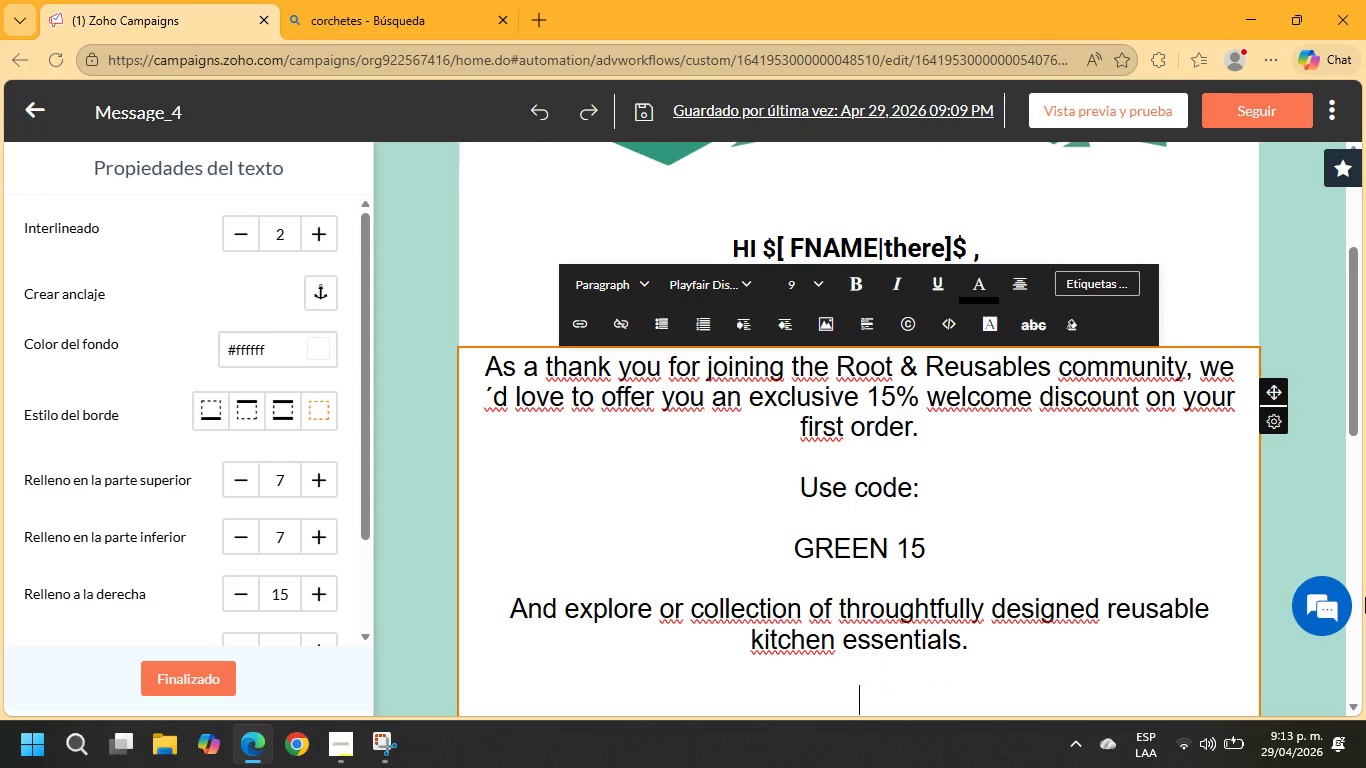 
type(whether yu)
key(Backspace)
type(ou;re just beginning your sus)
 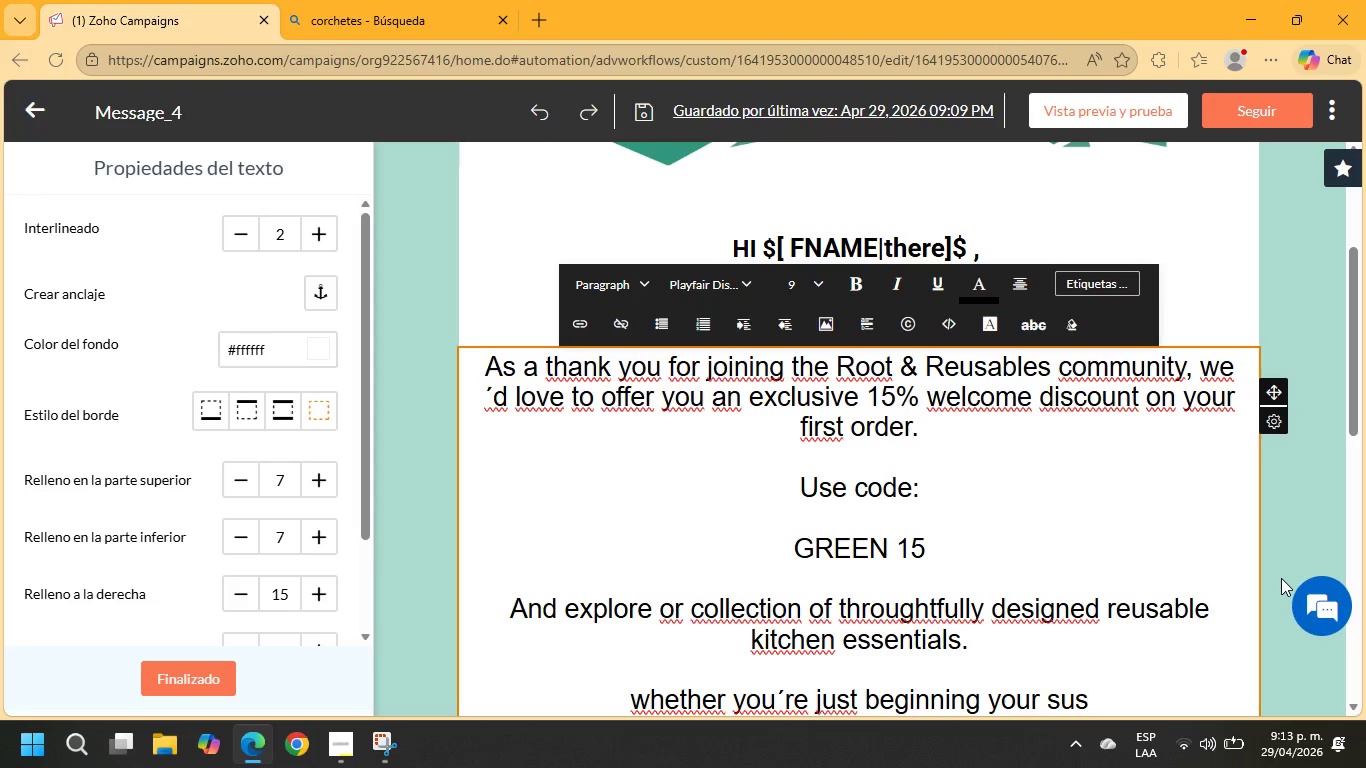 
type(ai)
key(Backspace)
key(Backspace)
type(tainability journey or refining )
 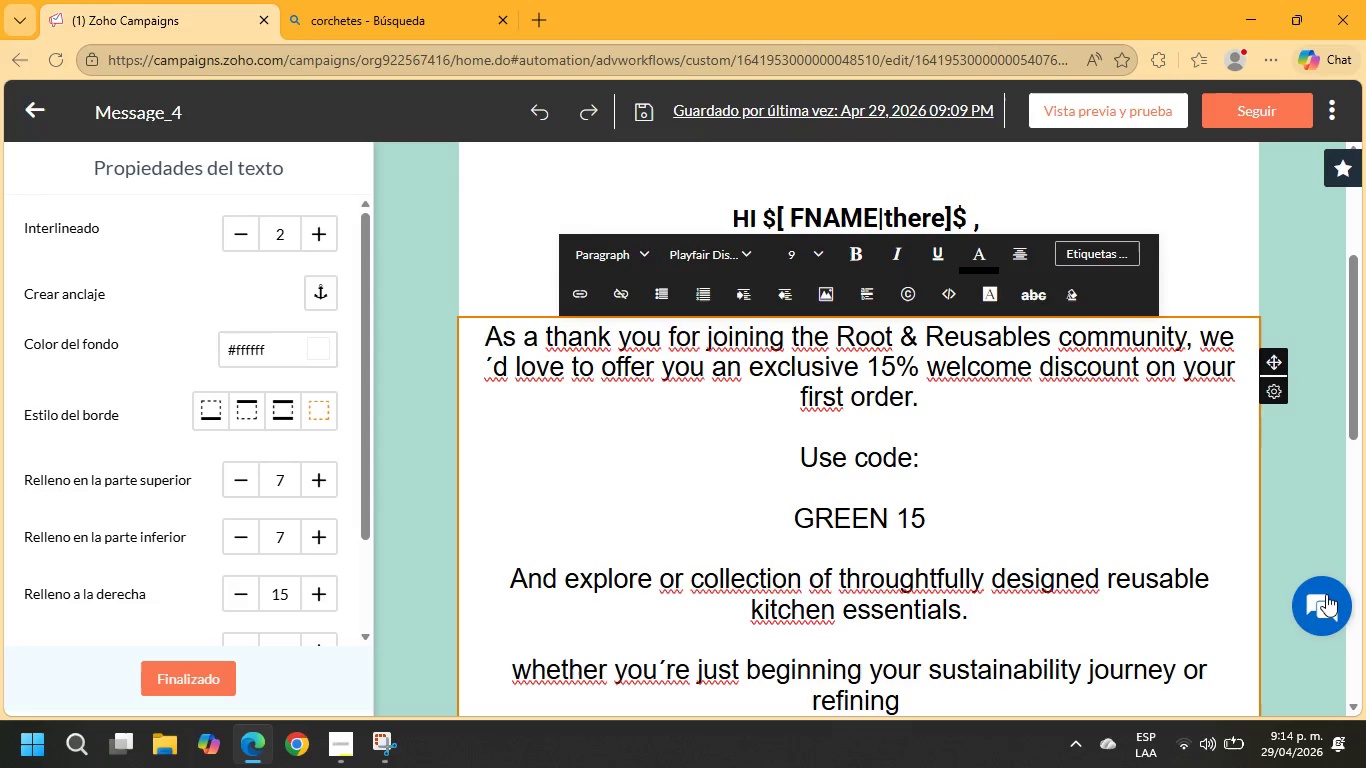 
type(your everyday habits, we;re here to help make conscious living feel effortless and beu)
key(Backspace)
type(autiful)
 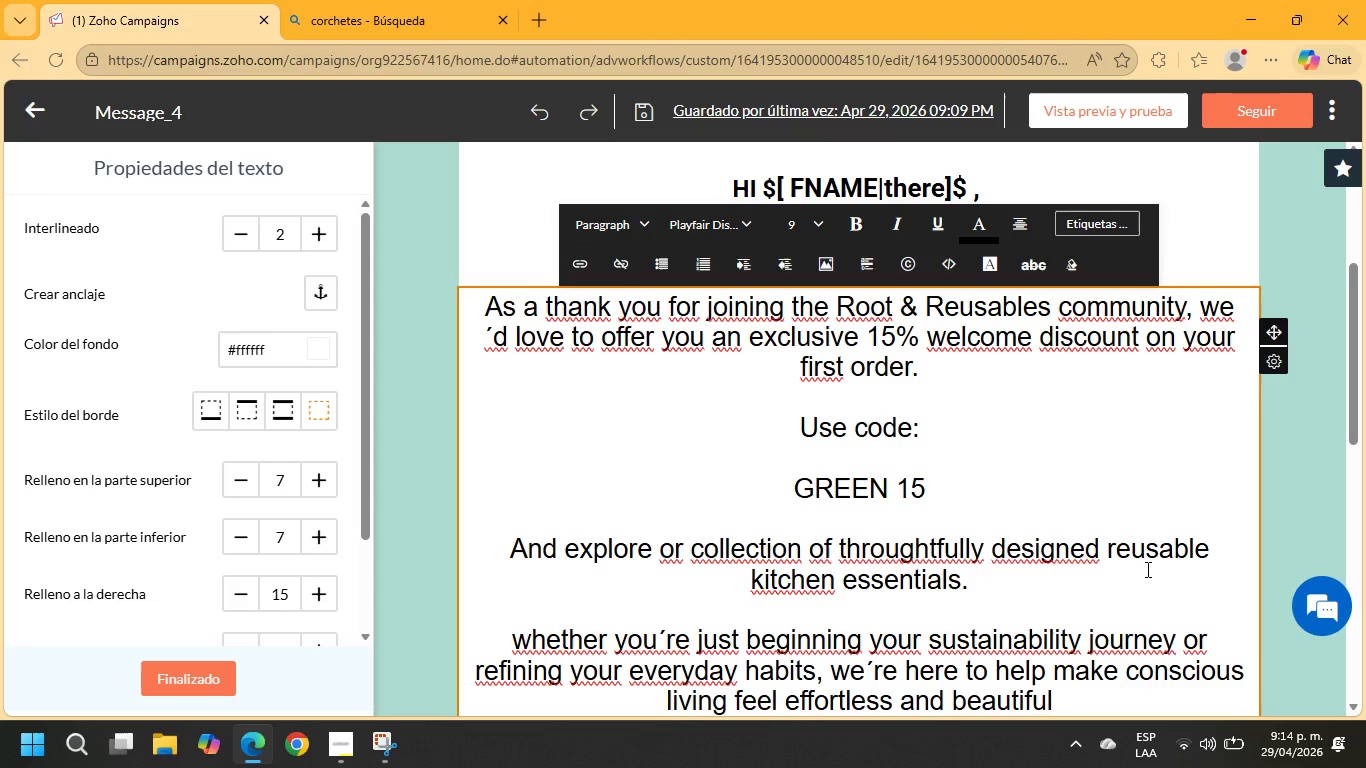 
wait(6.34)
 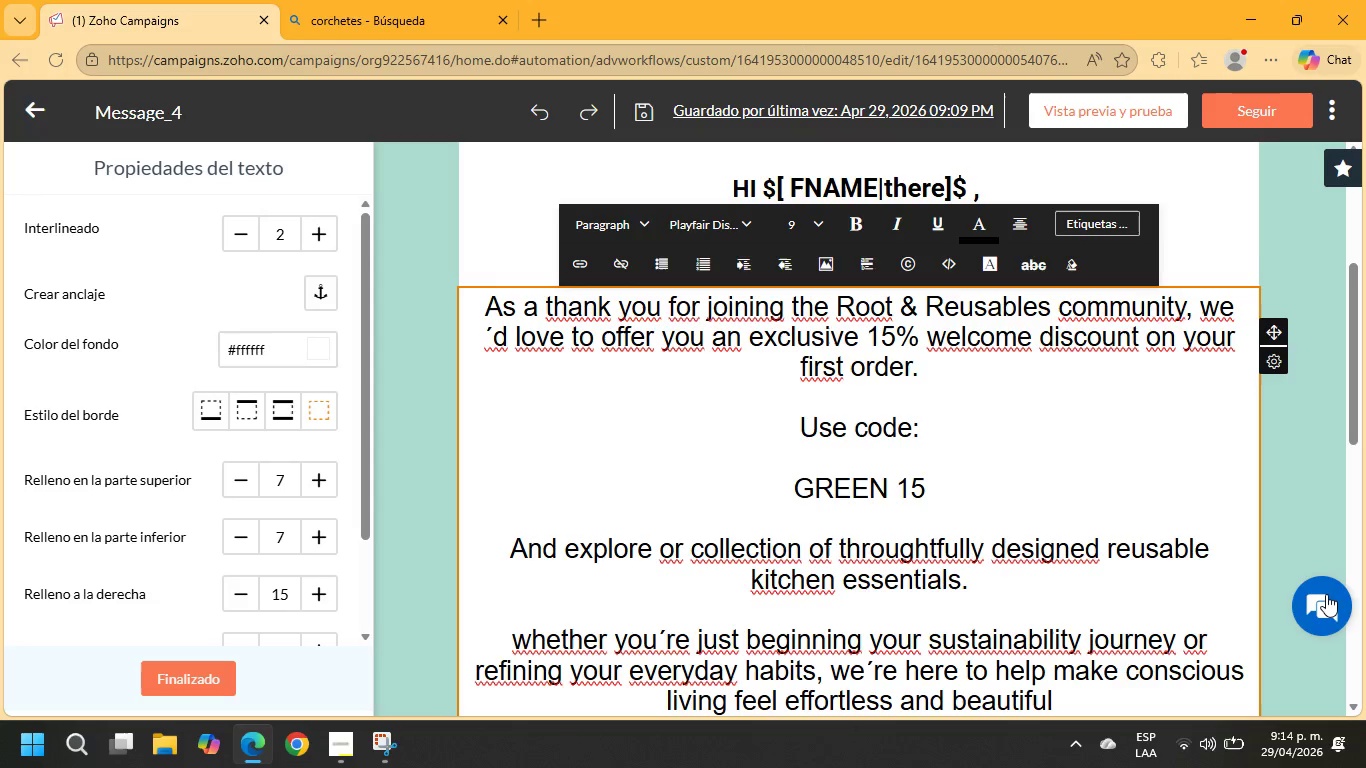 
left_click([1205, 307])
 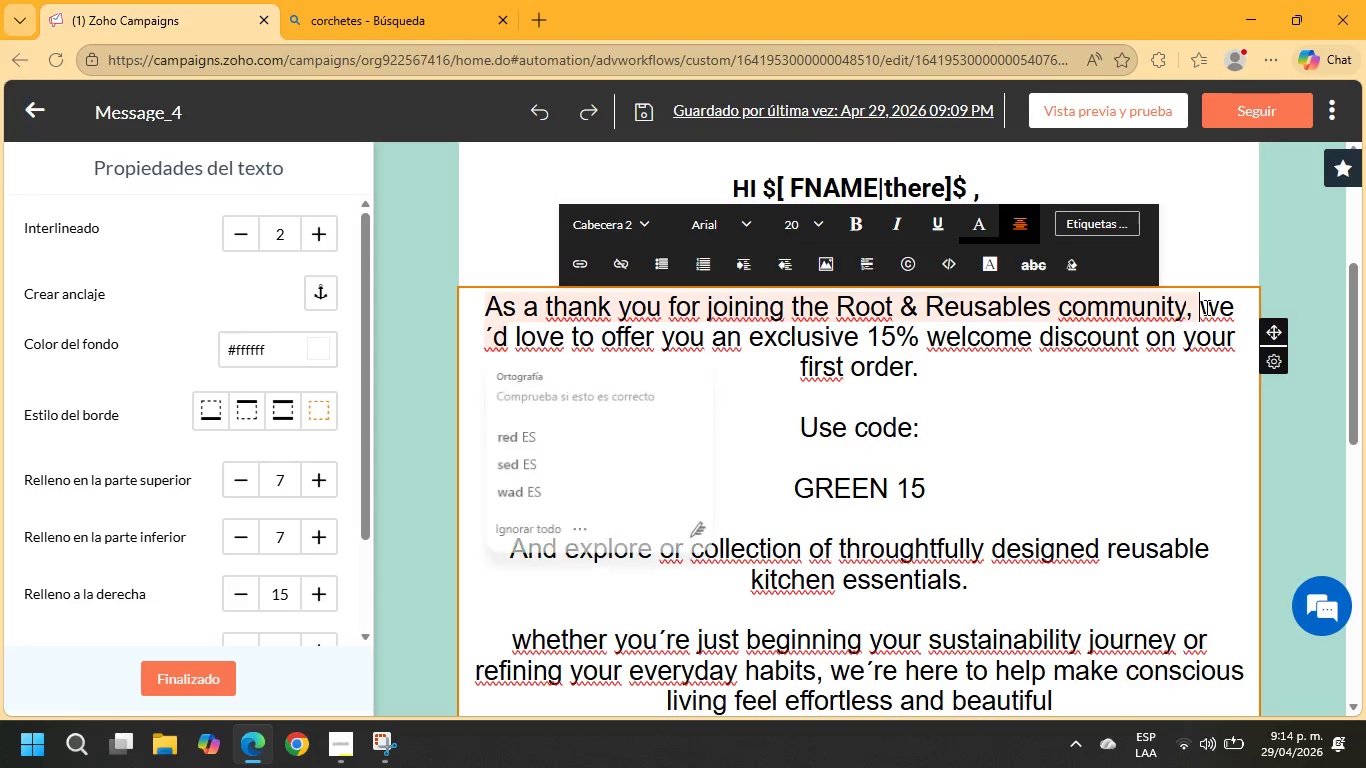 
key(Space)
 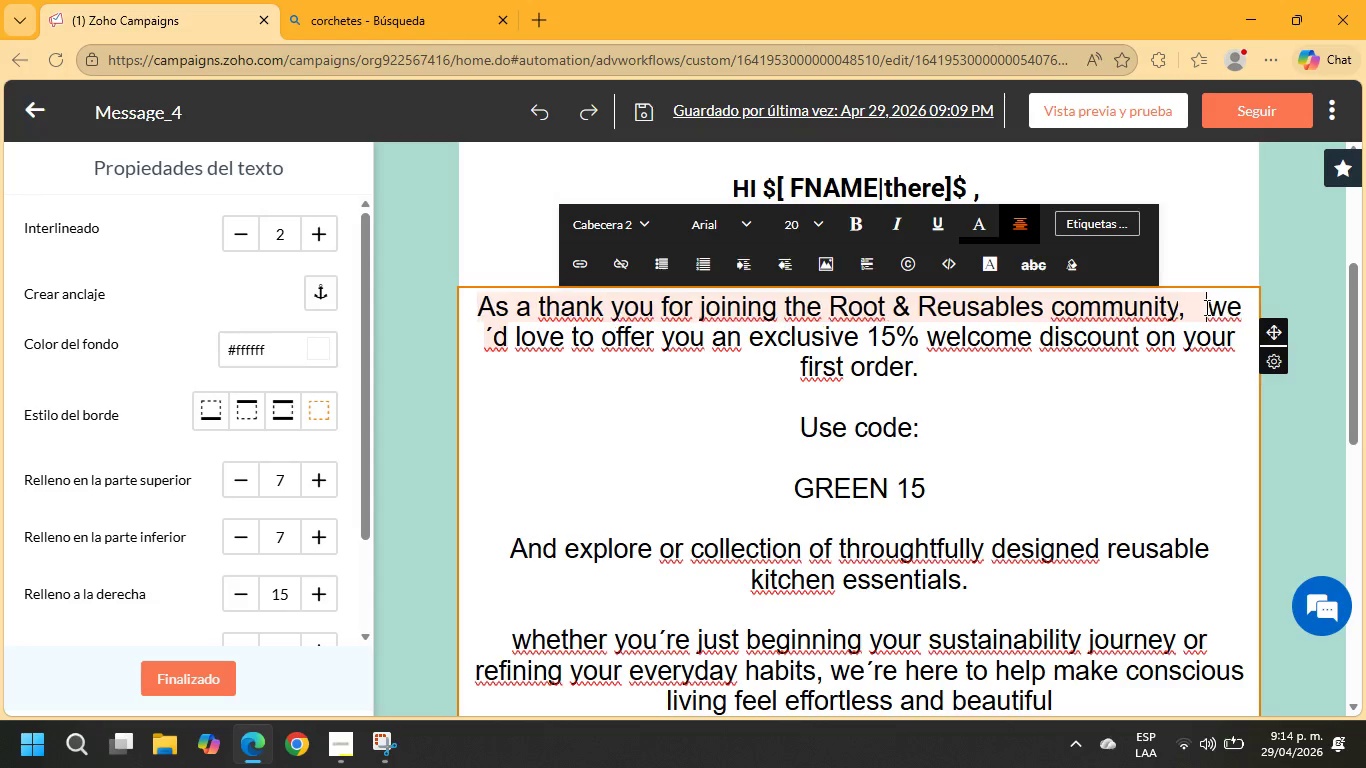 
key(Space)
 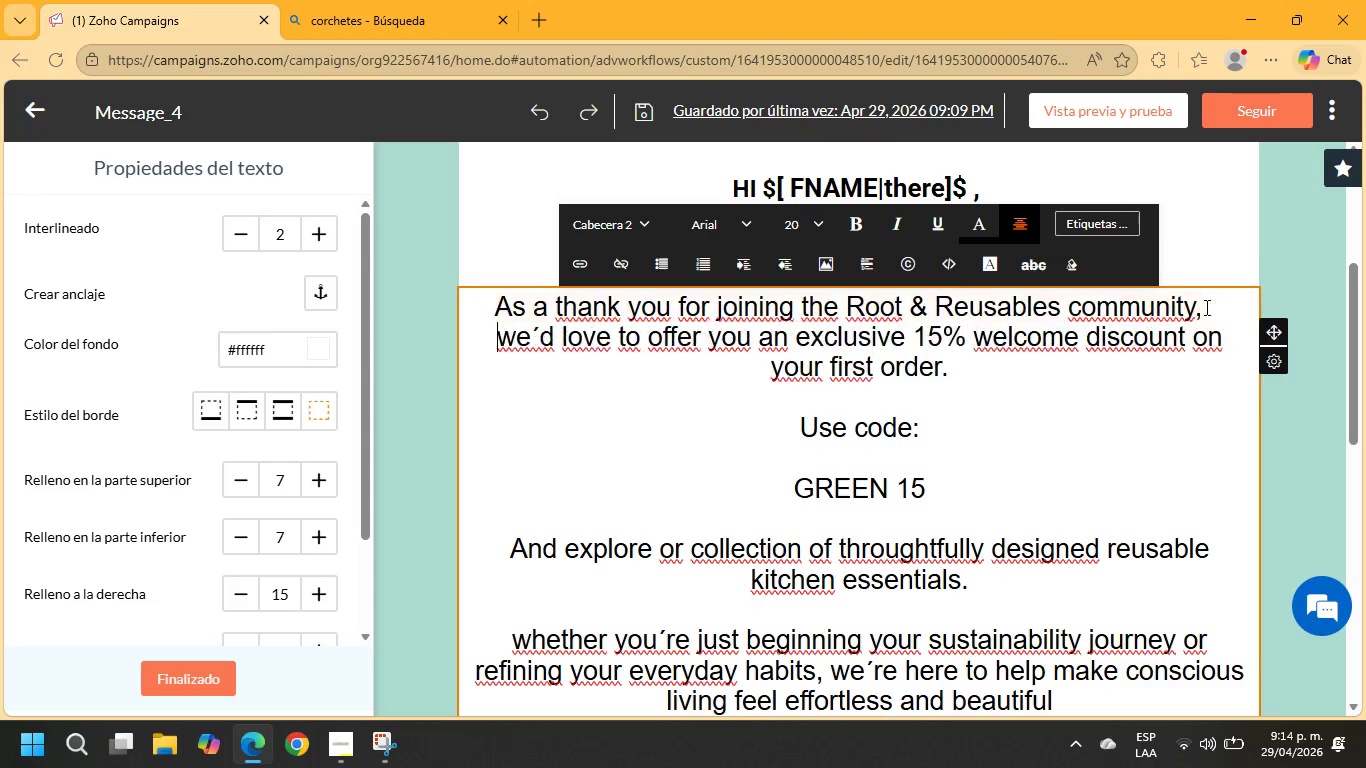 
key(Space)
 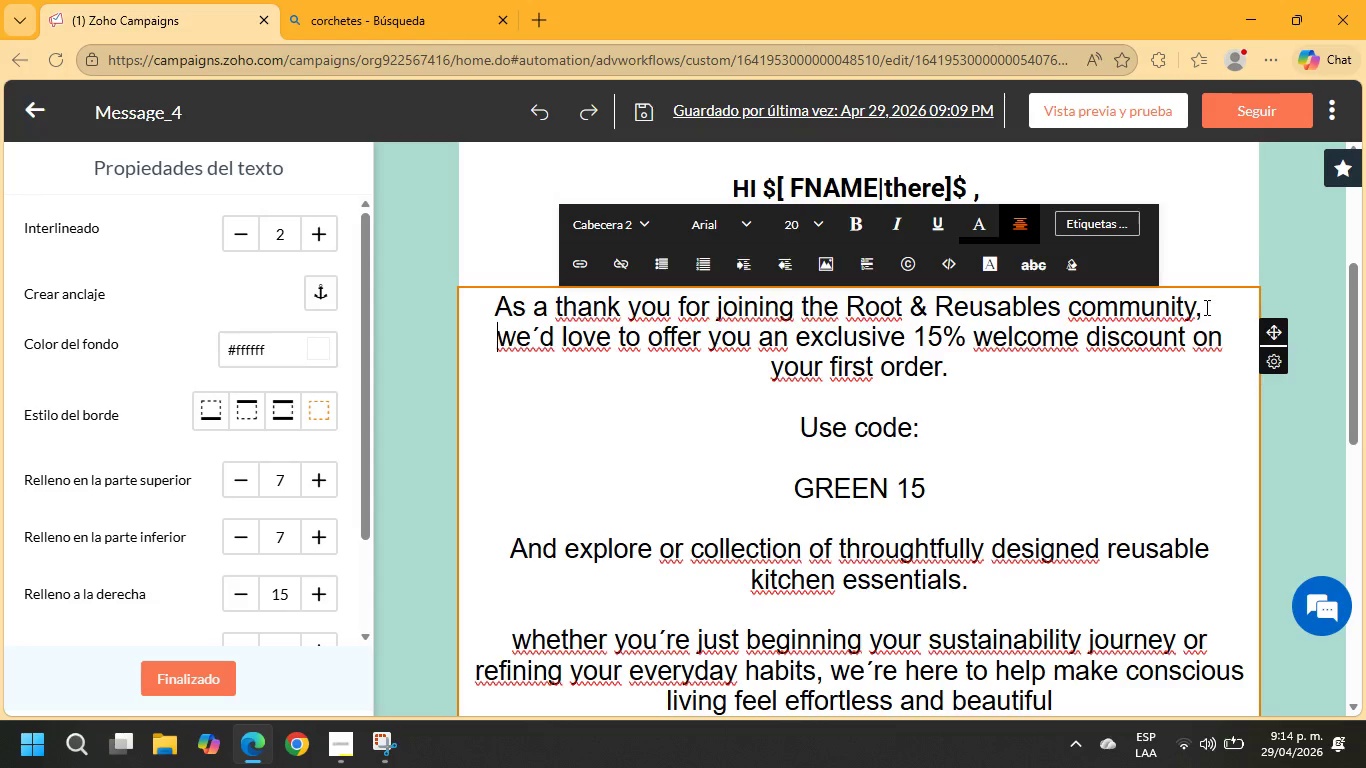 
key(Space)
 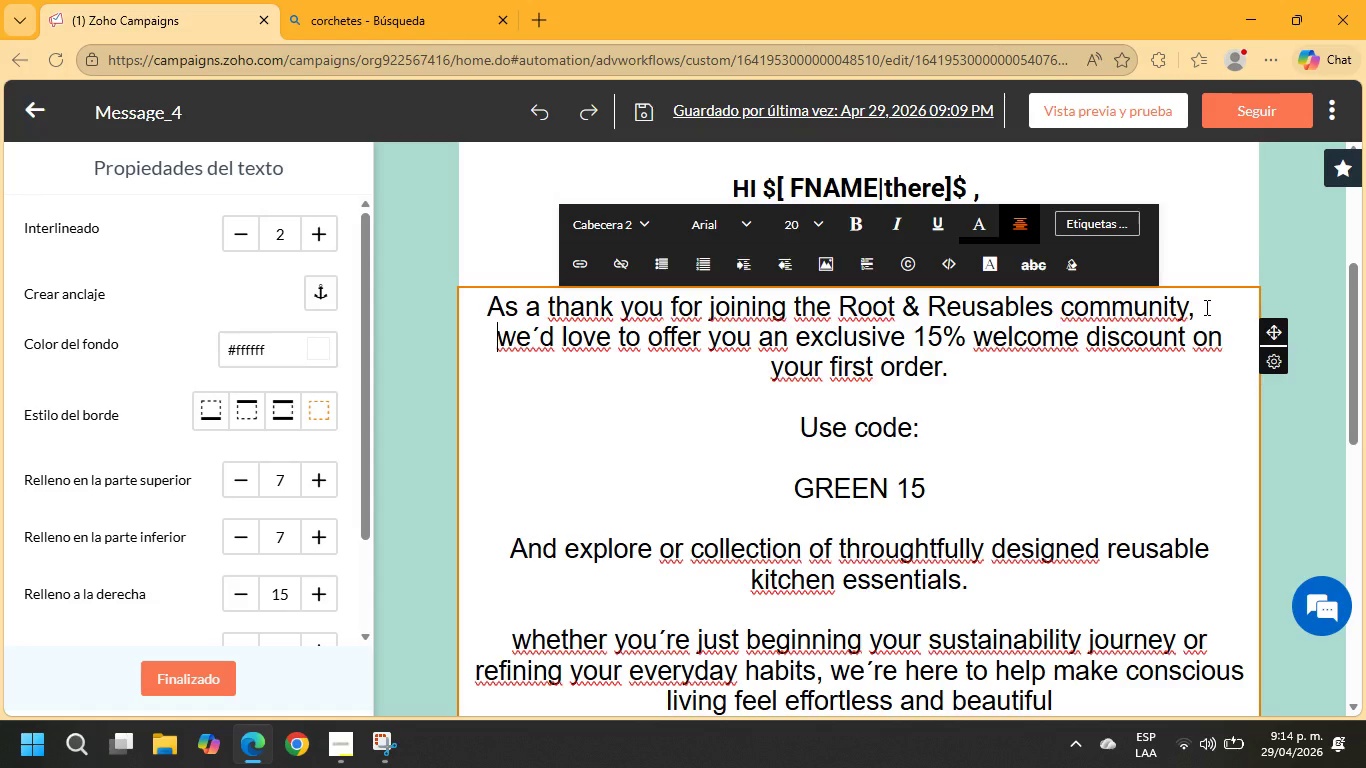 
key(Space)
 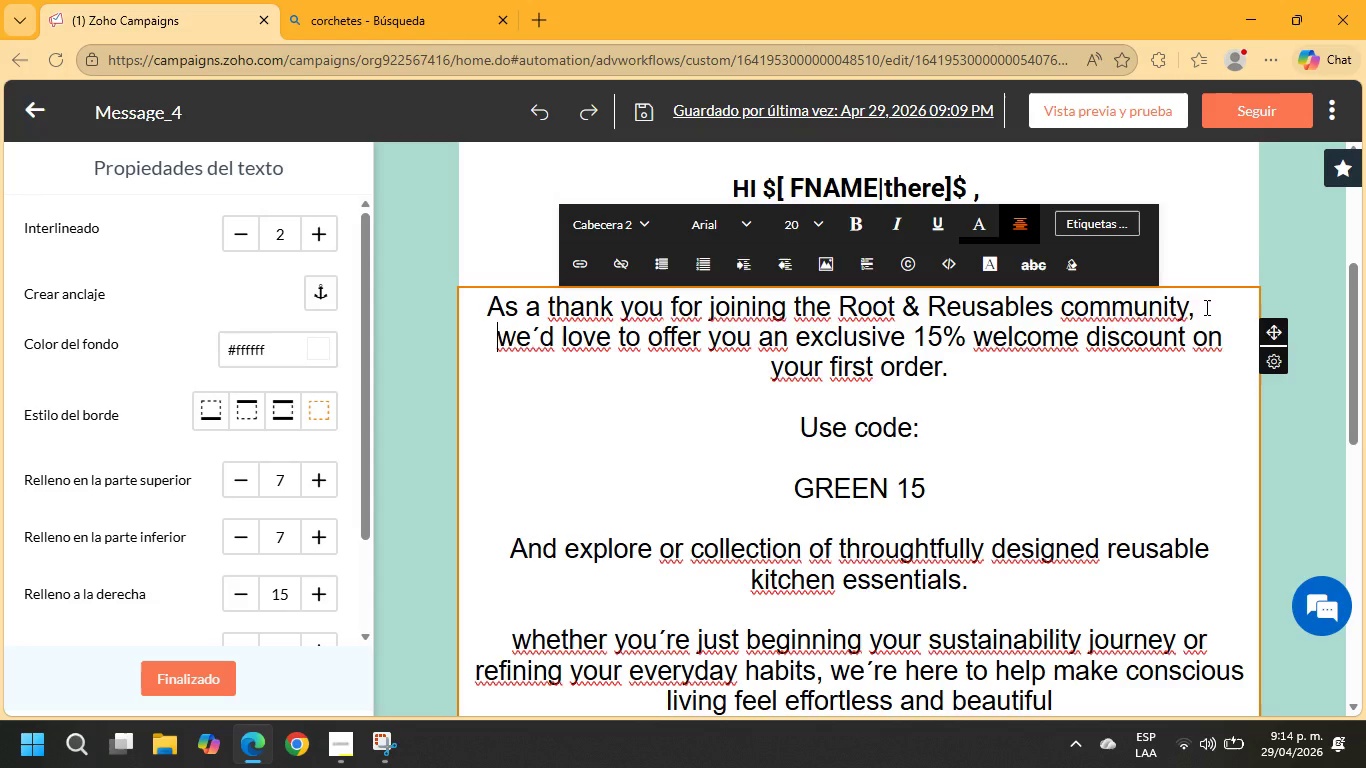 
key(Space)
 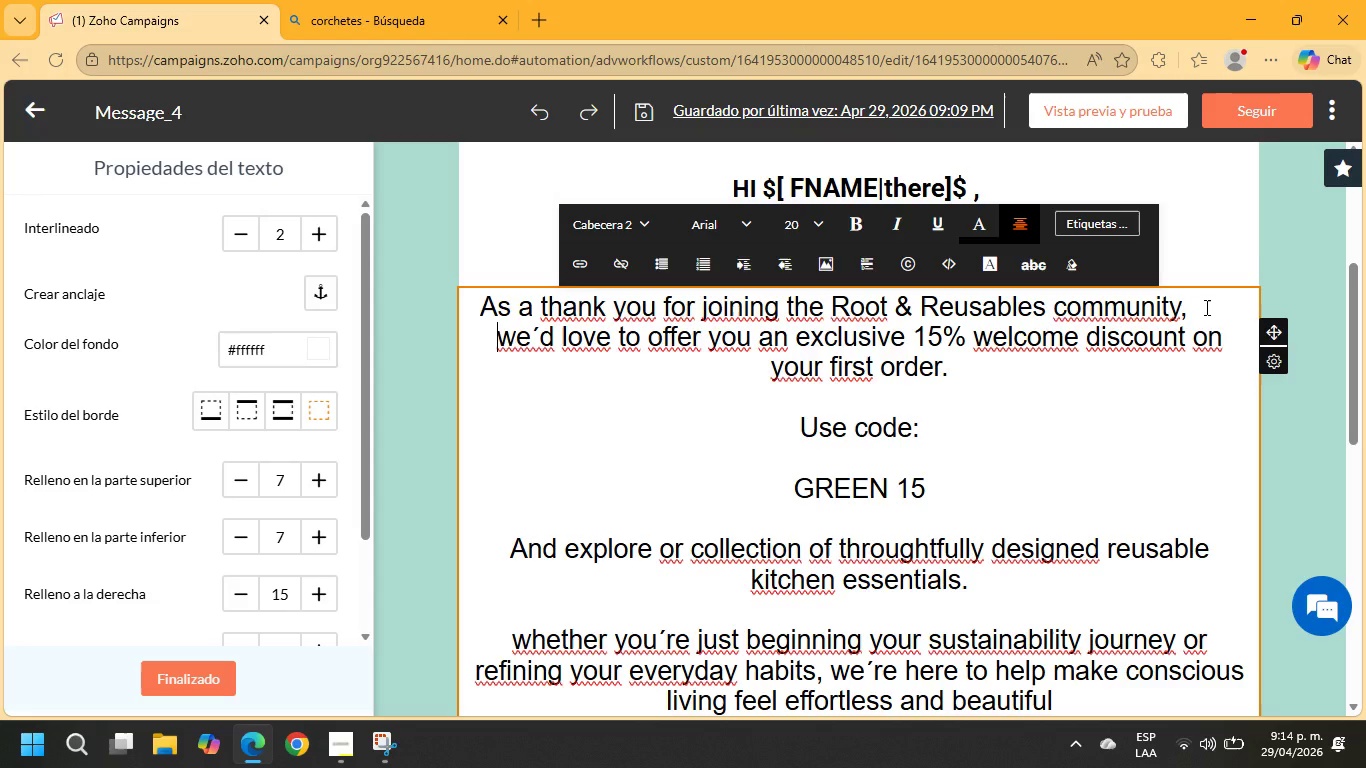 
key(Space)
 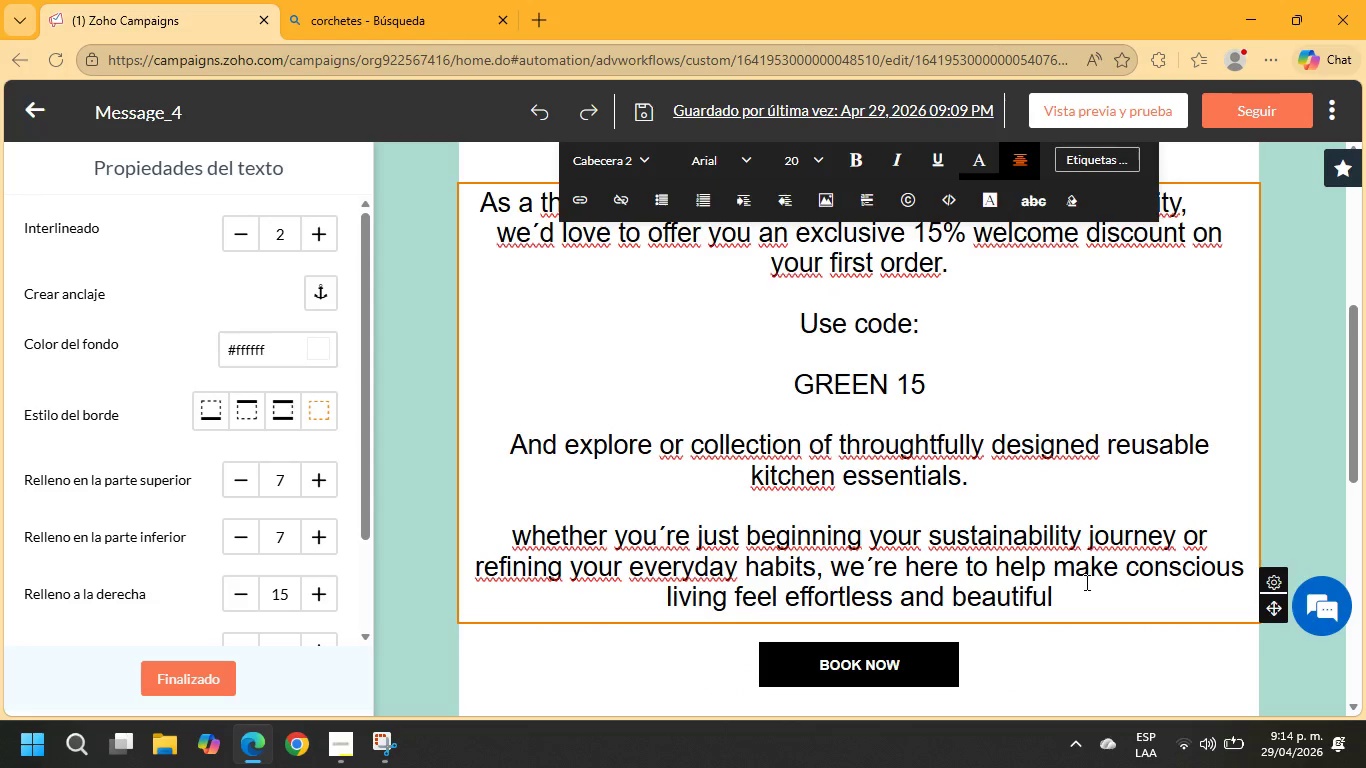 
mouse_move([1037, 570])
 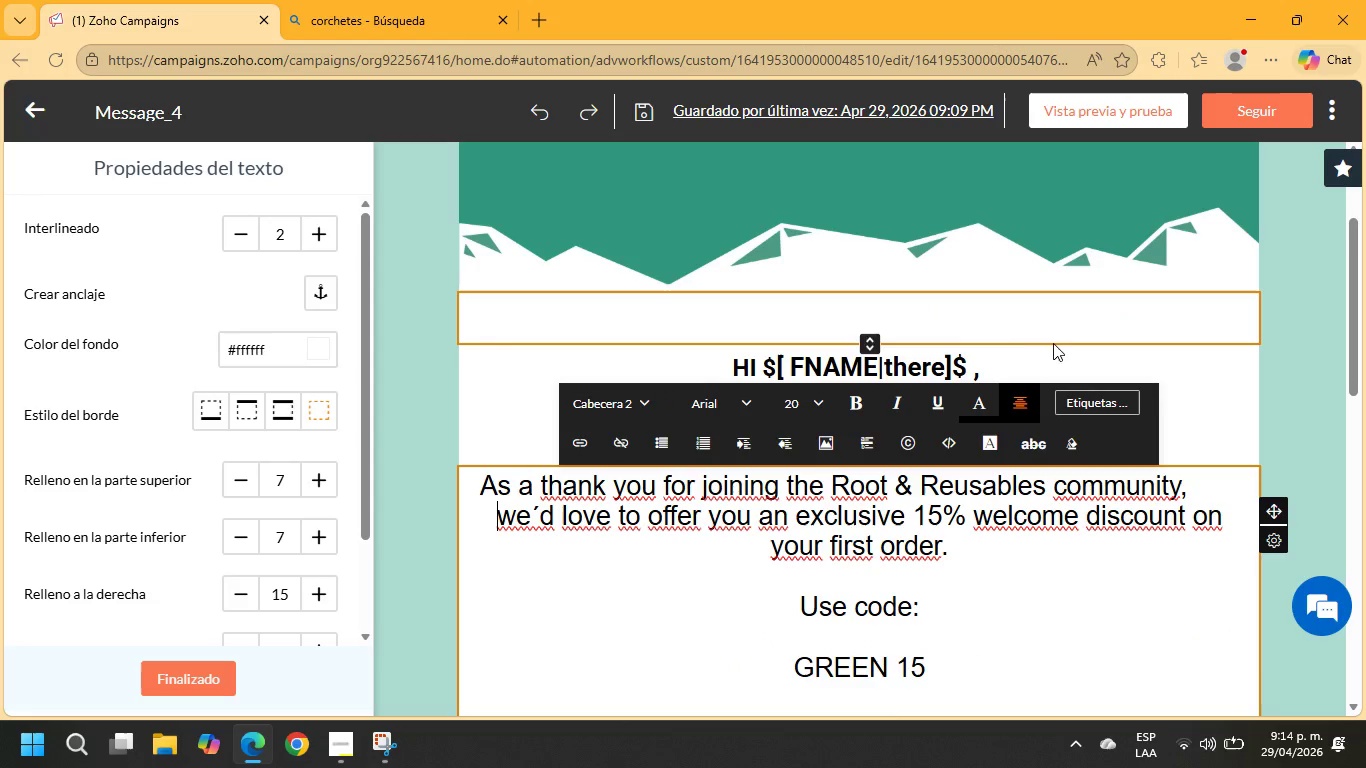 
left_click([1055, 349])
 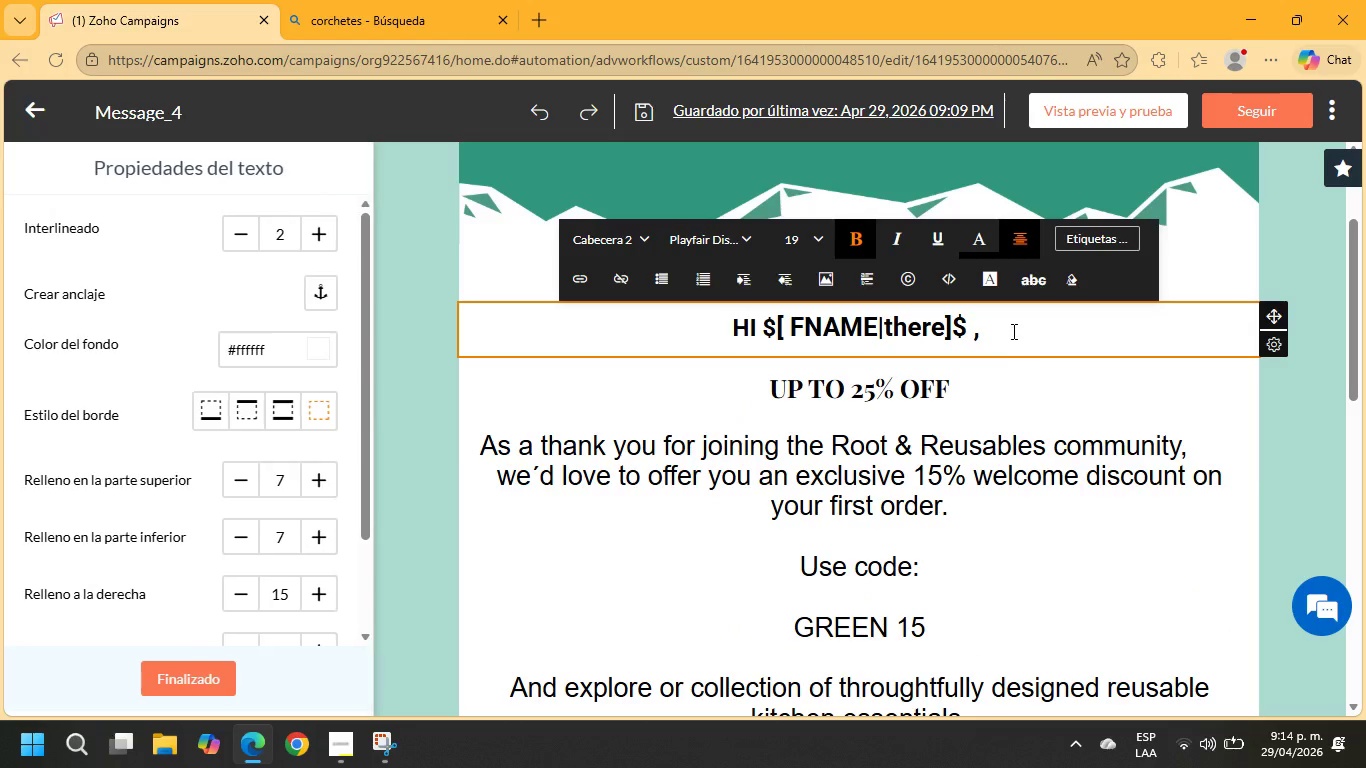 
left_click_drag(start_coordinate=[1009, 330], to_coordinate=[719, 346])
 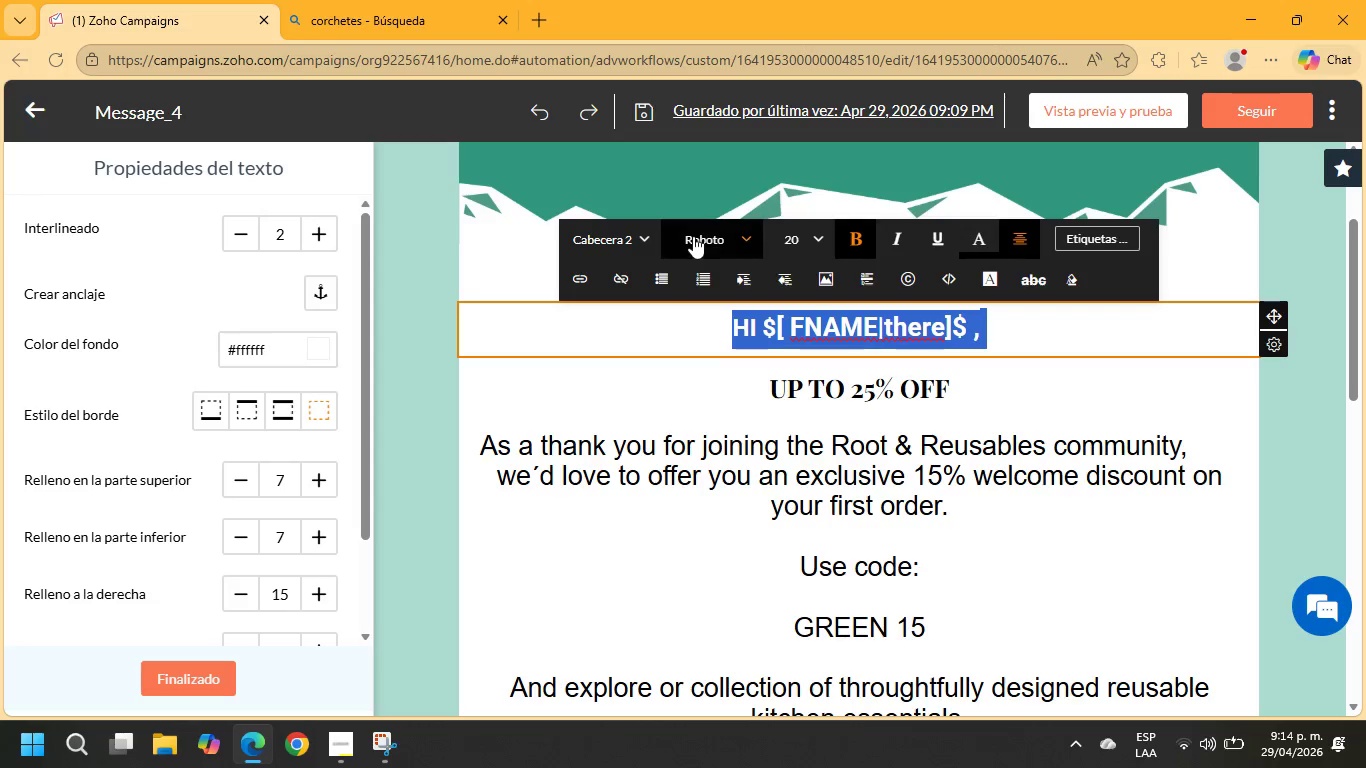 
left_click([693, 236])
 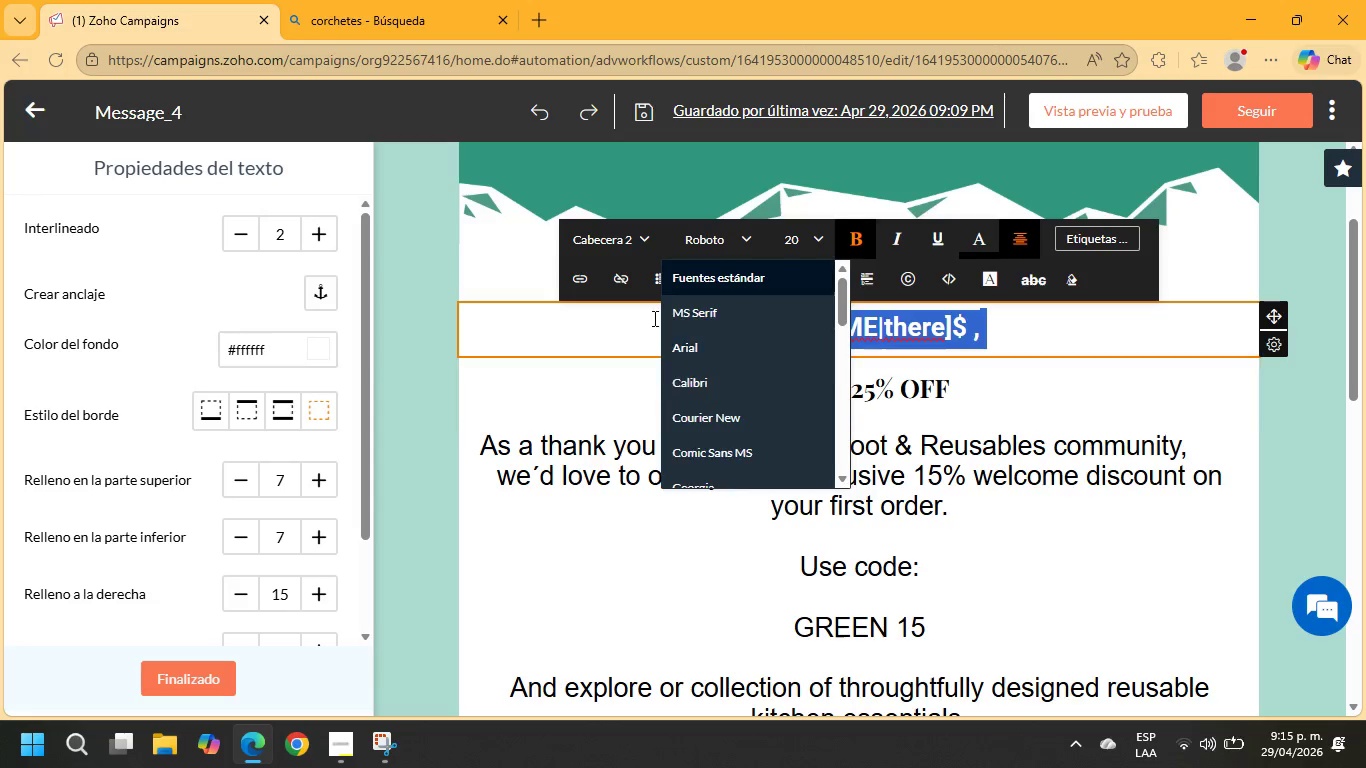 
wait(5.28)
 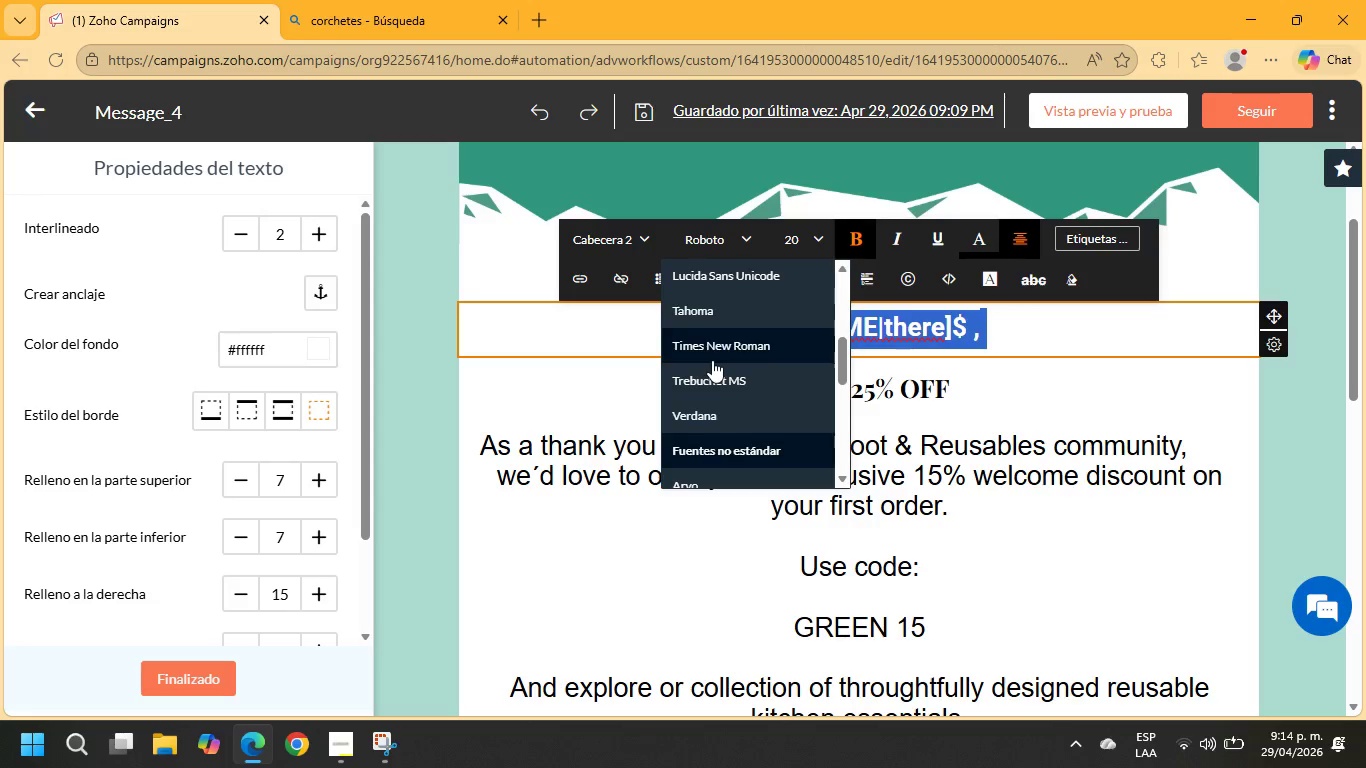 
left_click([727, 338])
 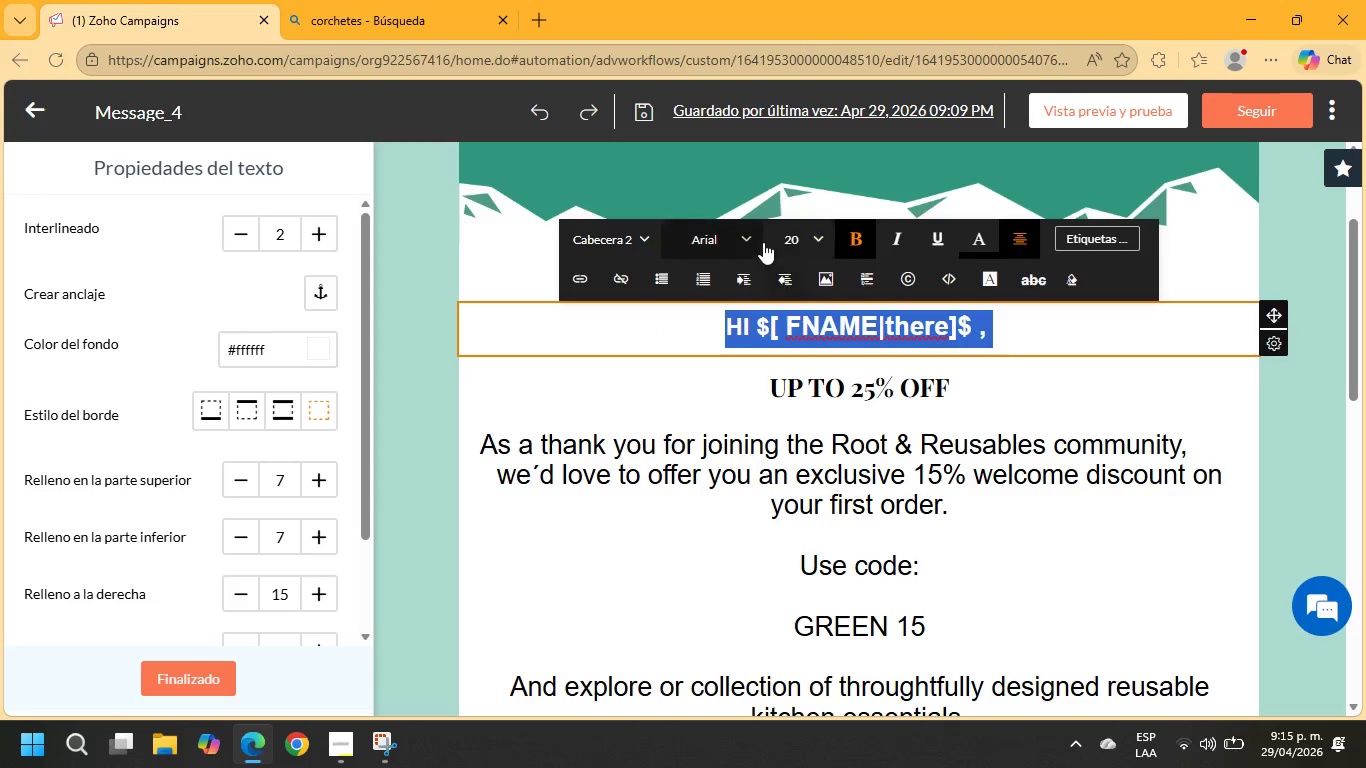 
left_click([786, 241])
 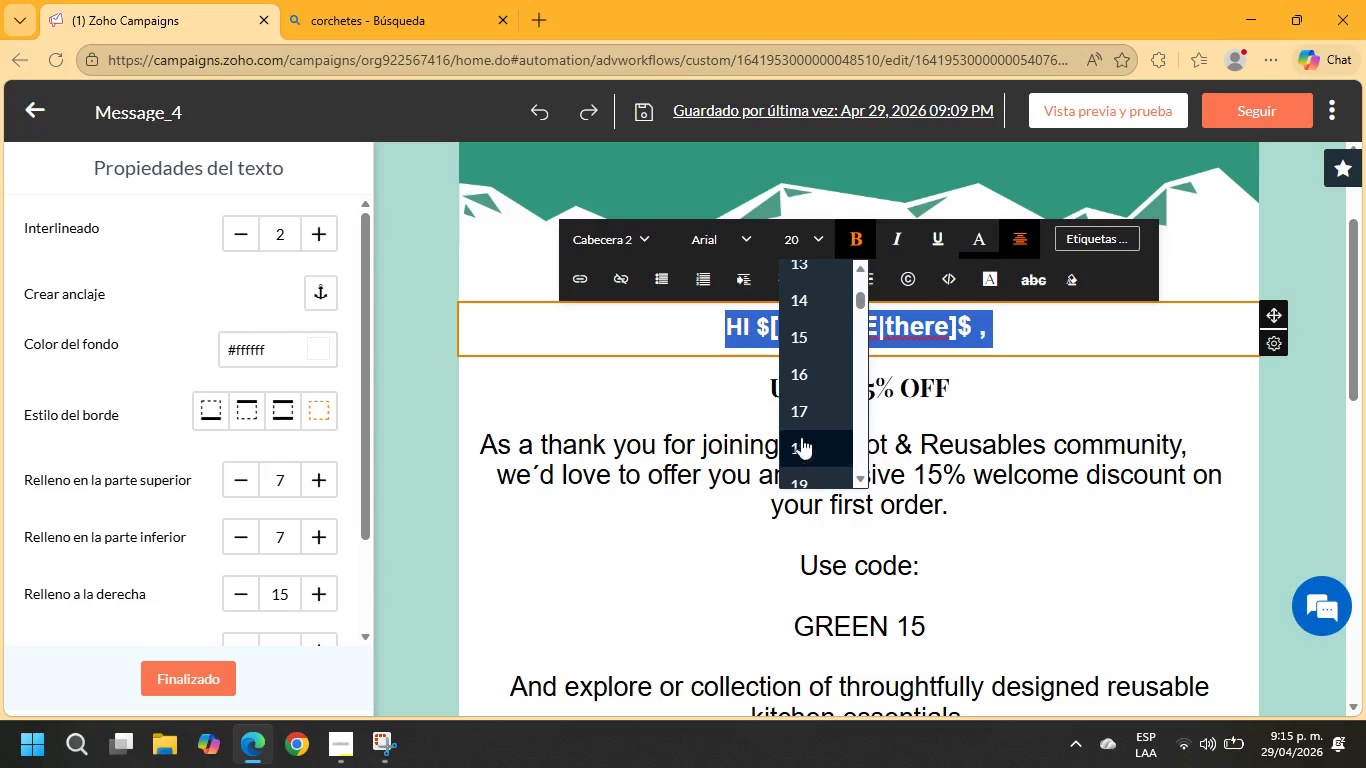 
left_click([801, 457])
 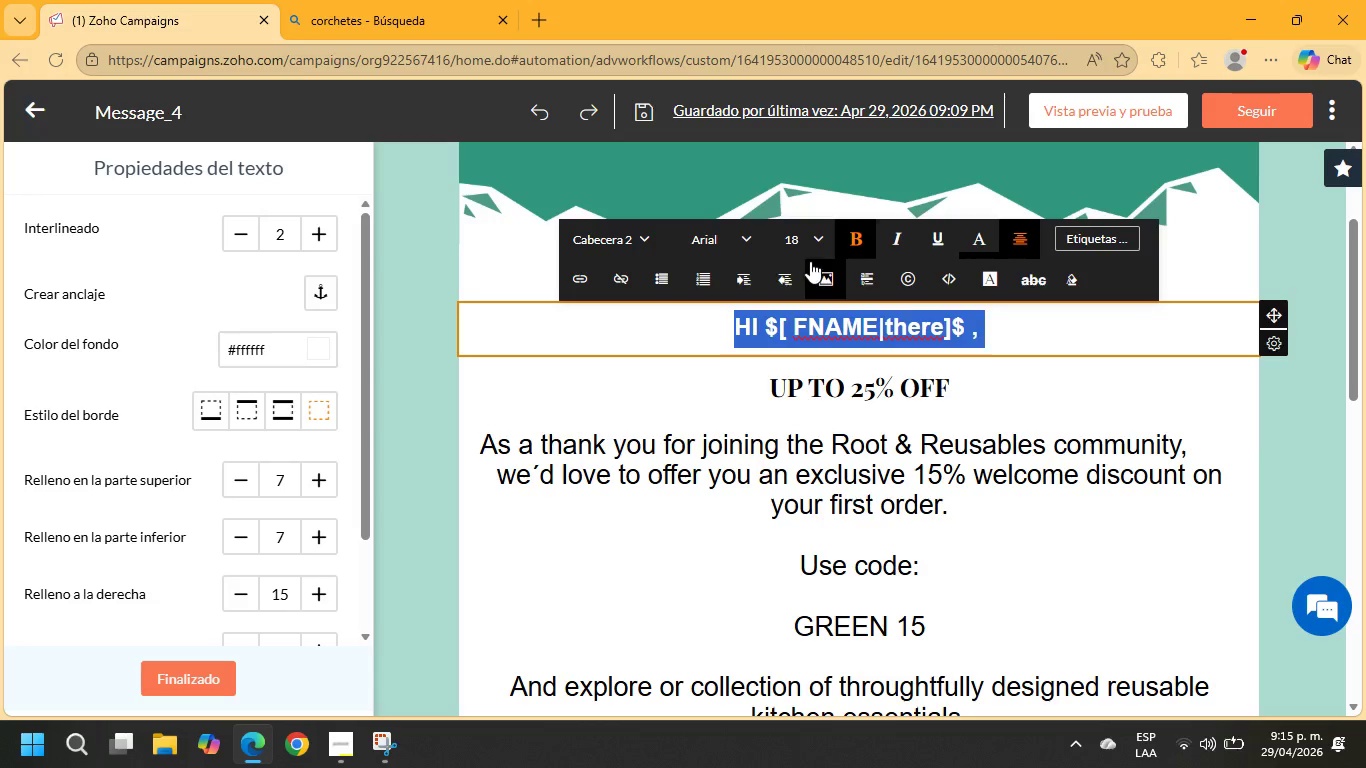 
left_click([808, 245])
 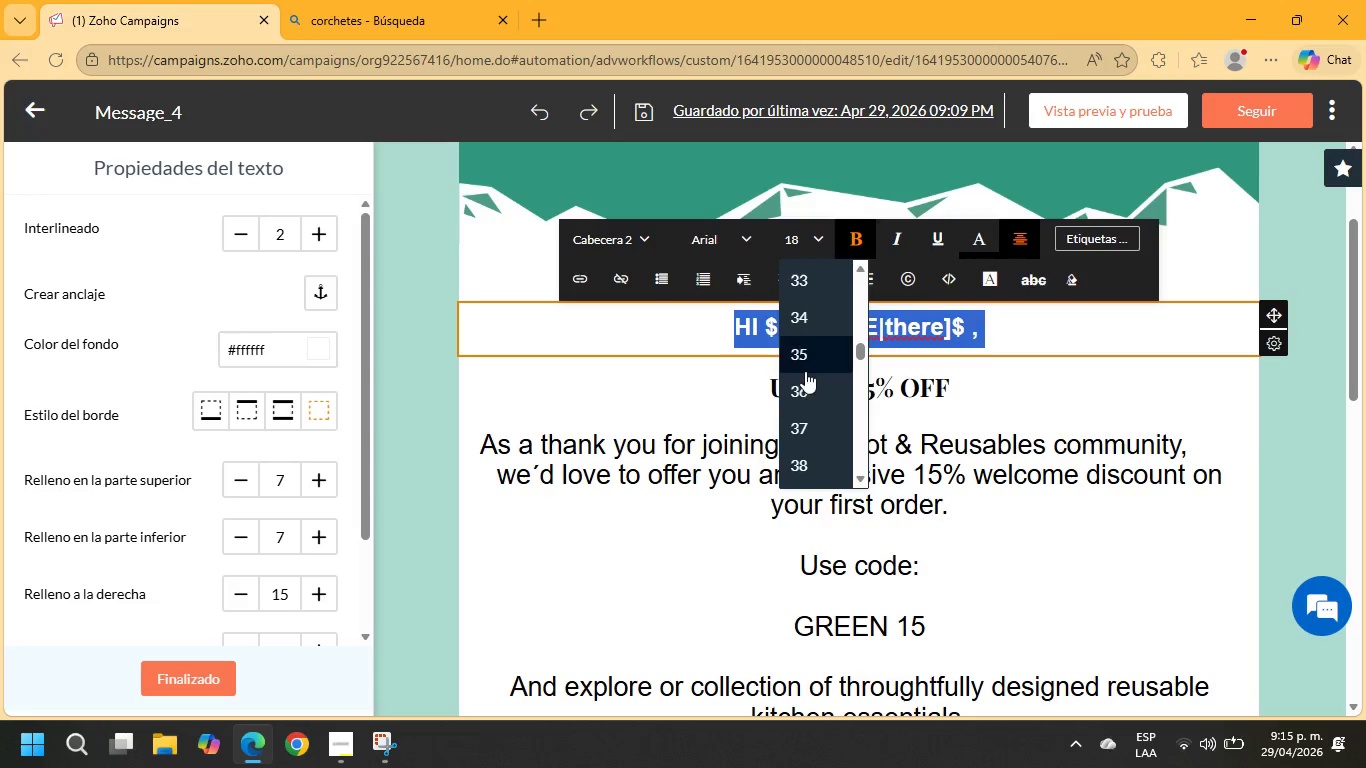 
left_click([802, 472])
 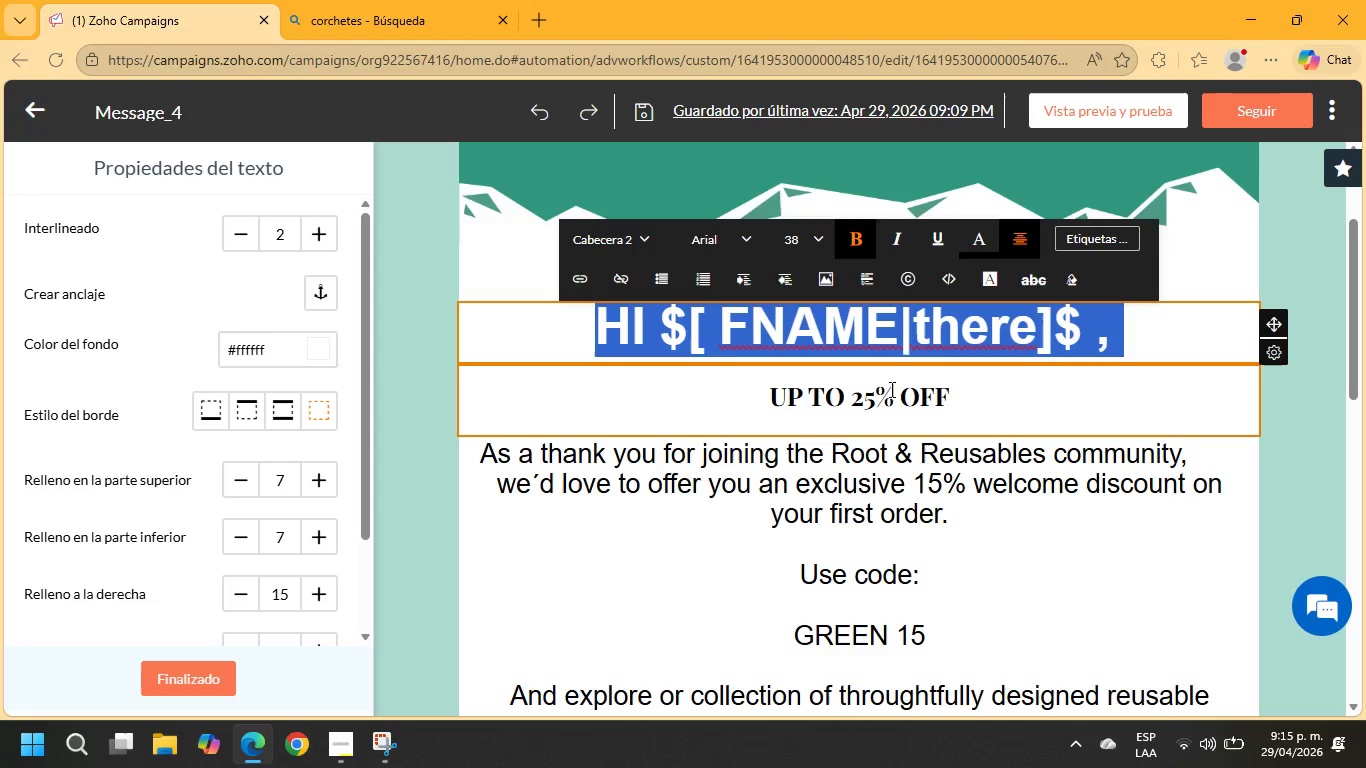 
left_click([951, 396])
 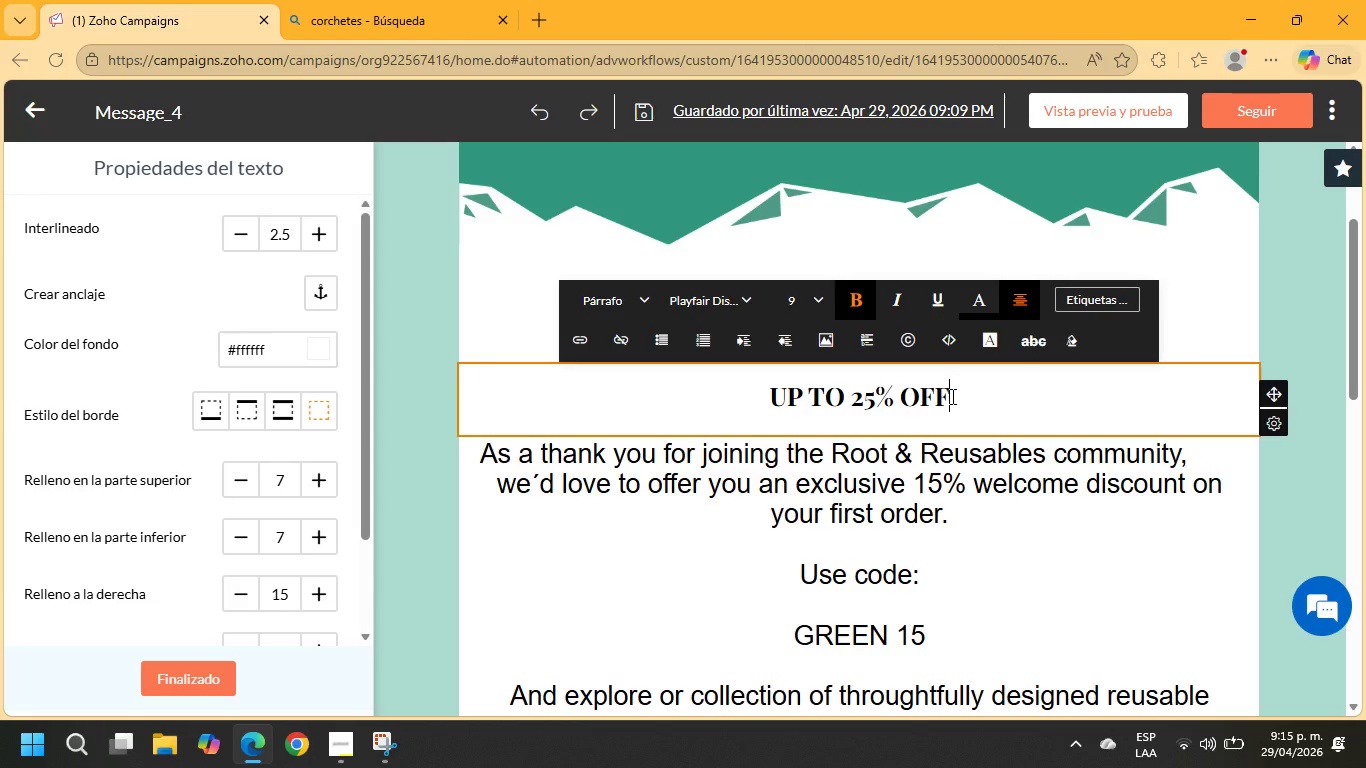 
wait(8.48)
 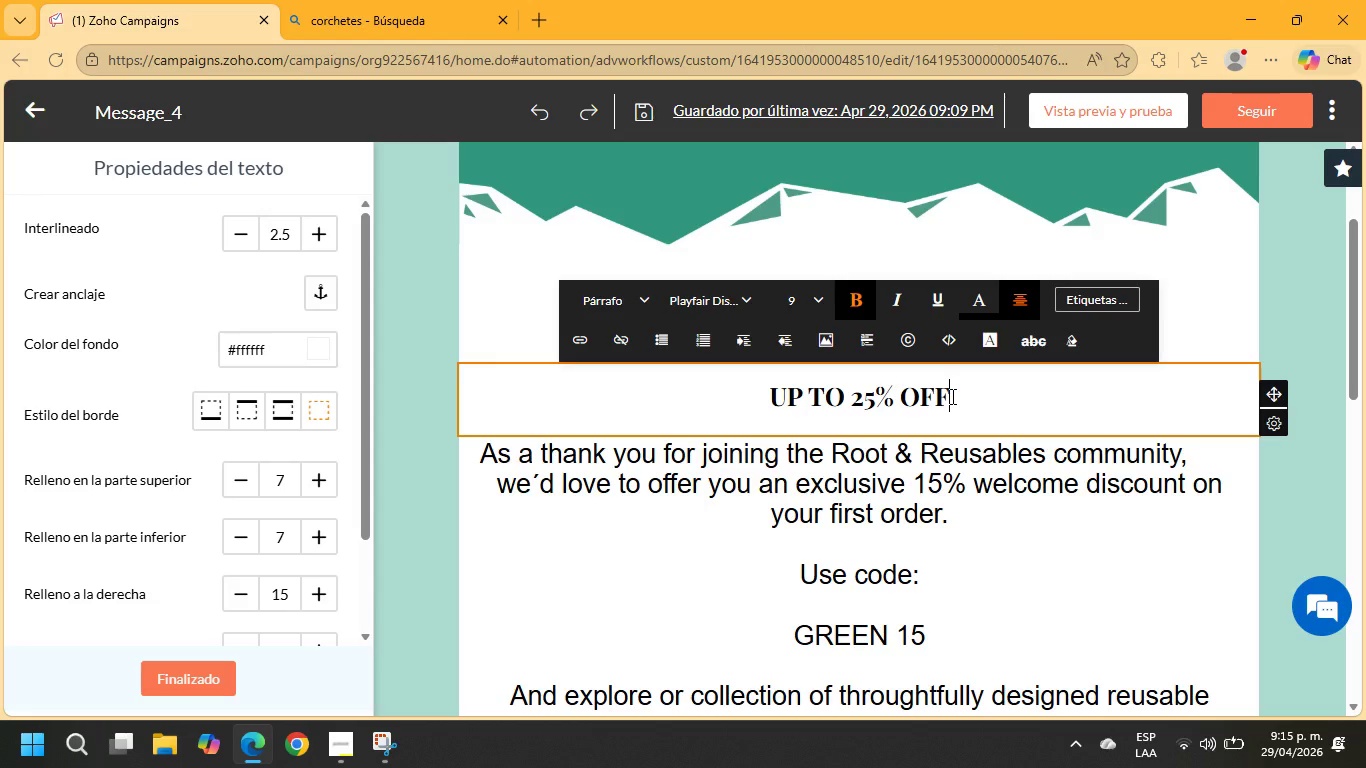 
left_click_drag(start_coordinate=[969, 401], to_coordinate=[762, 404])
 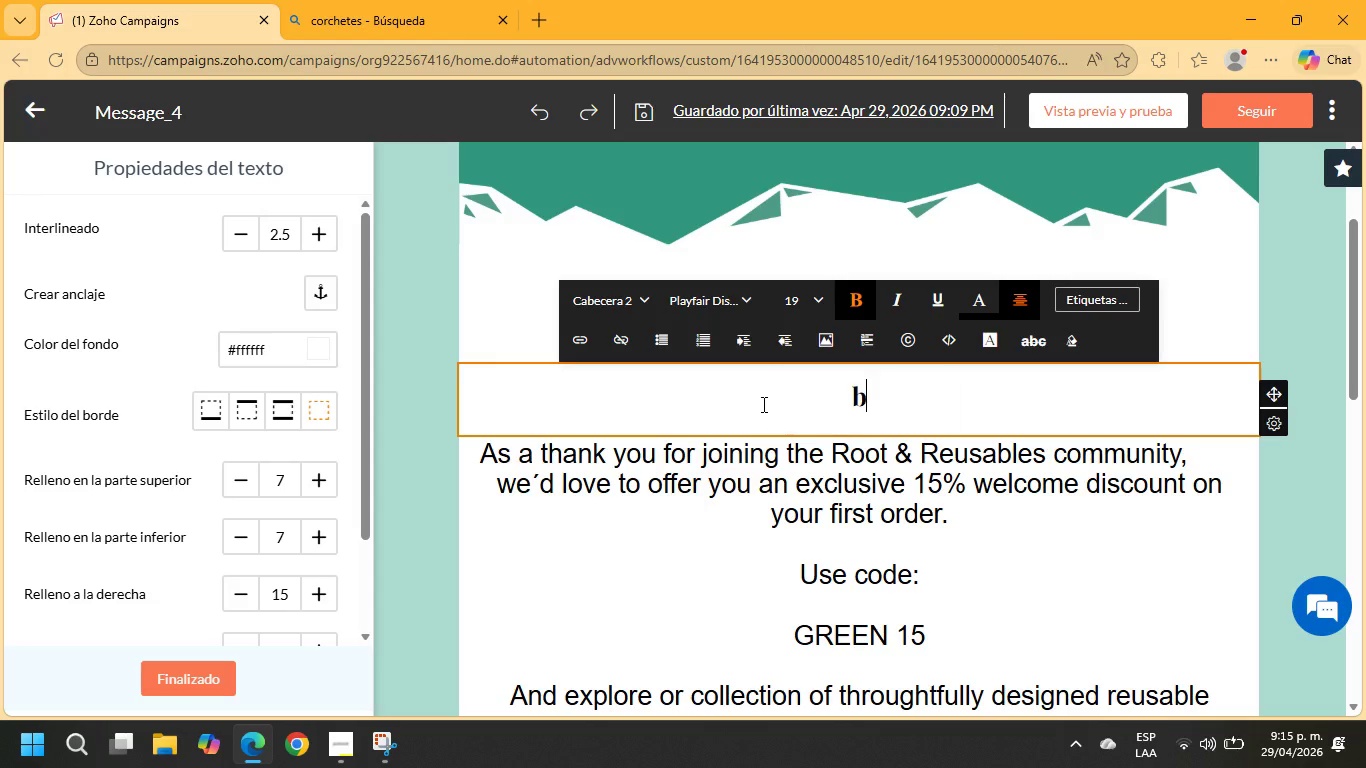 
type(bu)
key(Backspace)
key(Backspace)
type(Building a low - waste lifestyle so)
key(Backspace)
 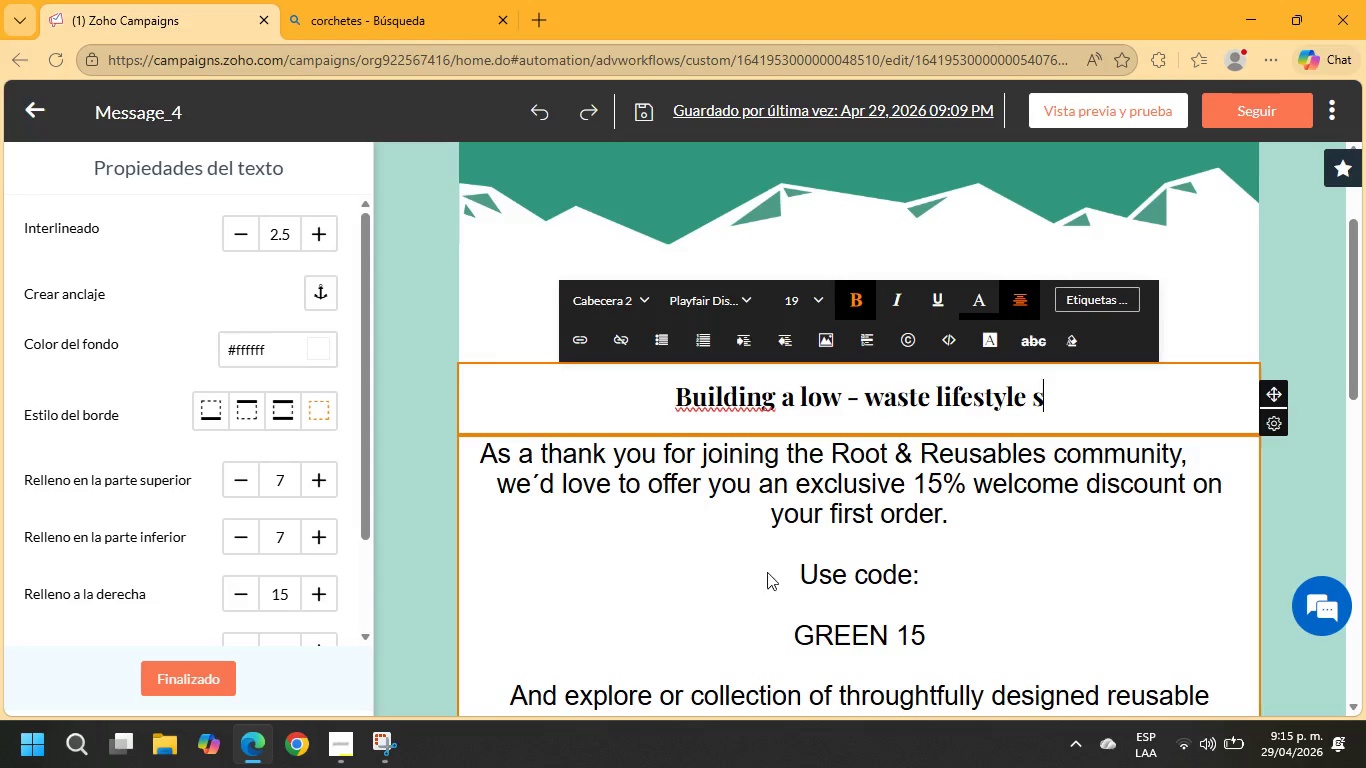 
type(hould feel )
 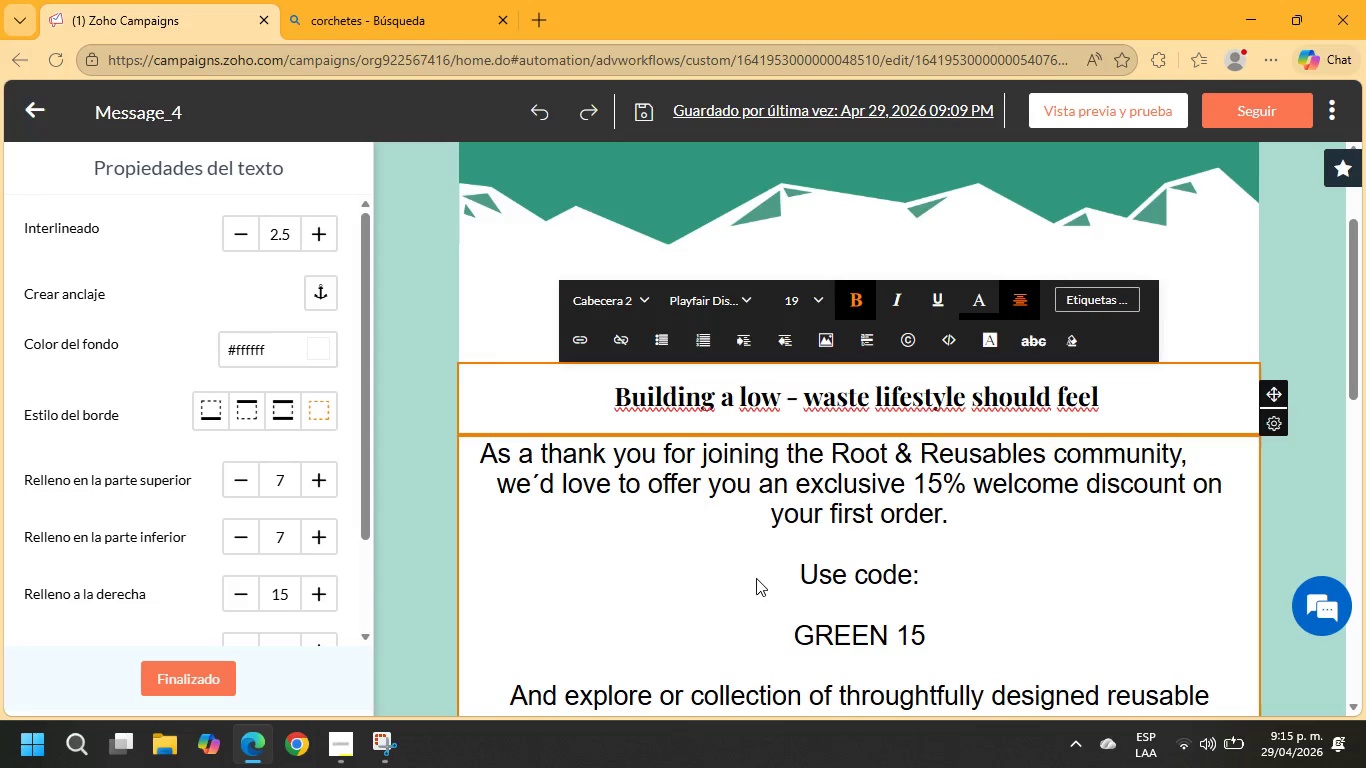 
type(inspiring )
key(Backspace)
type(-not complicated.)
 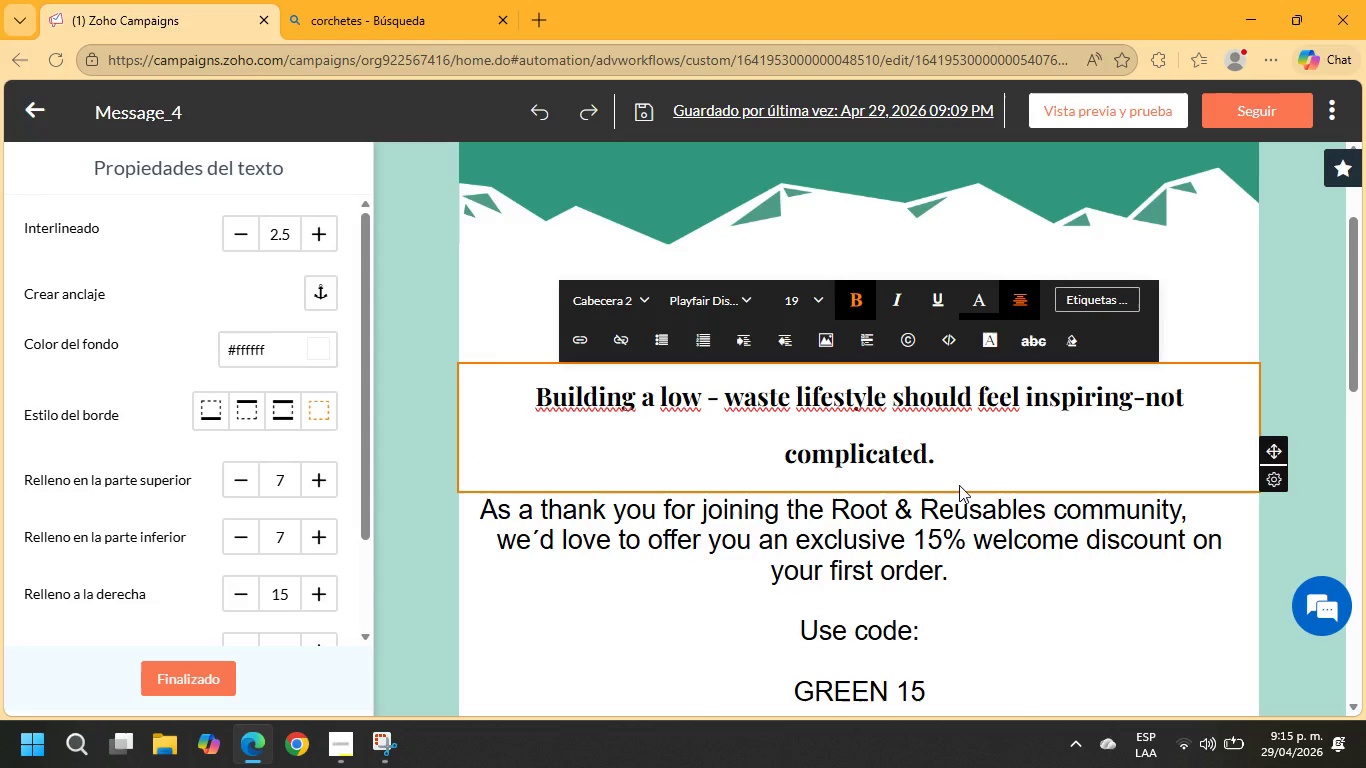 
wait(5.06)
 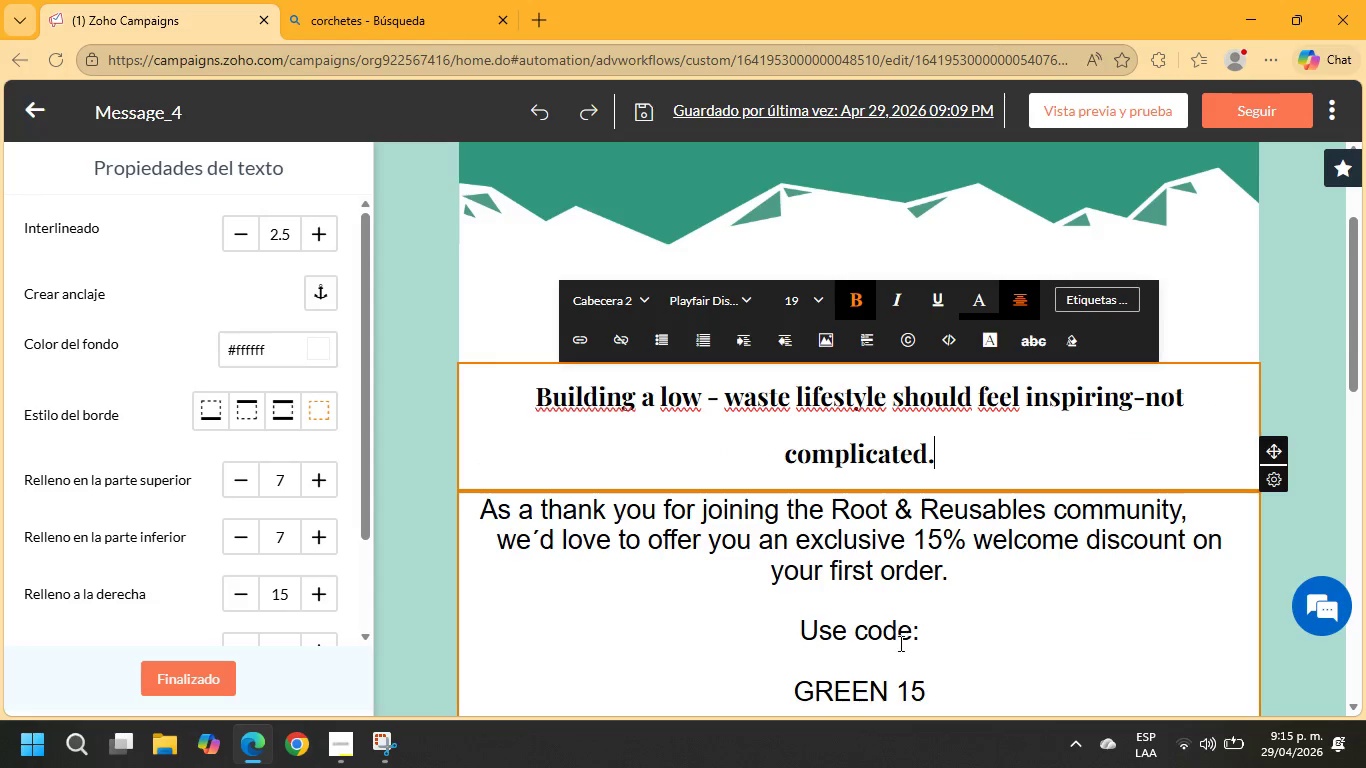 
left_click_drag(start_coordinate=[959, 480], to_coordinate=[558, 408])
 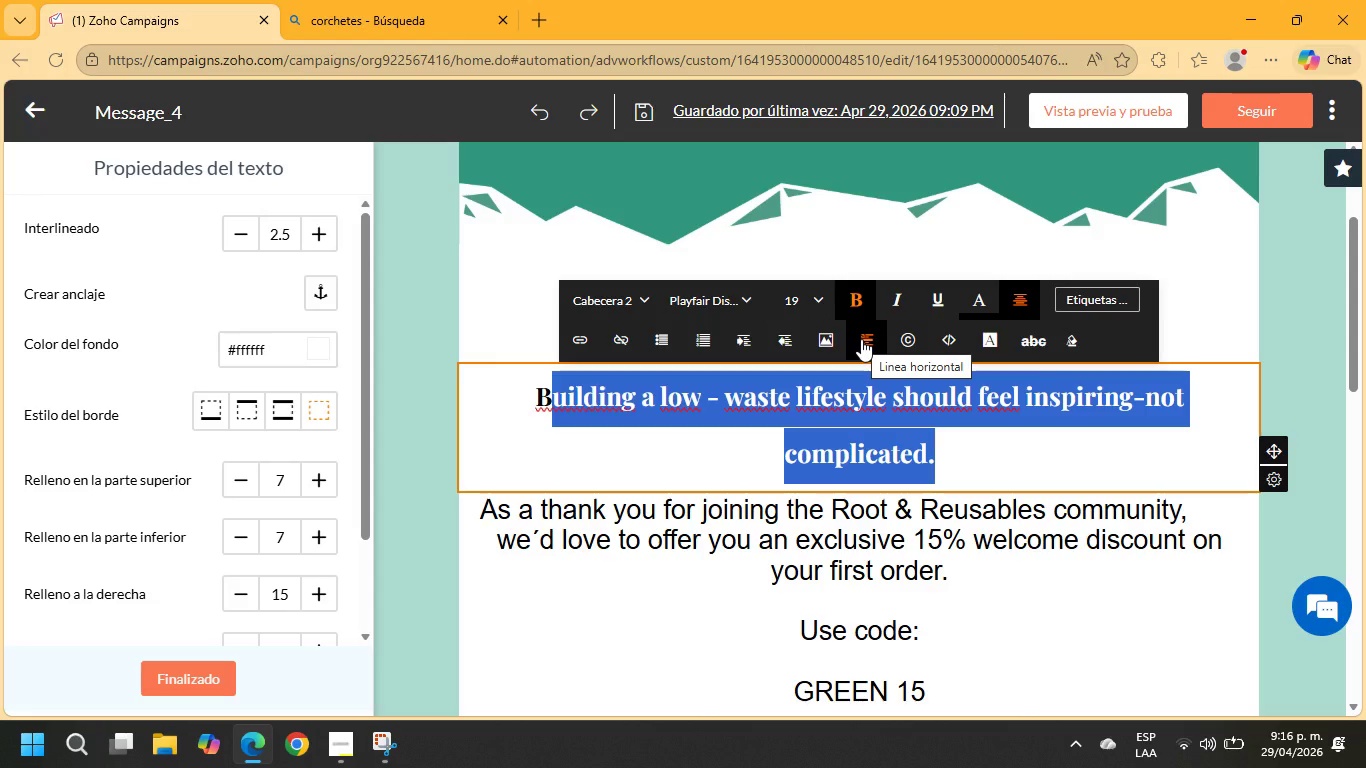 
left_click([861, 339])
 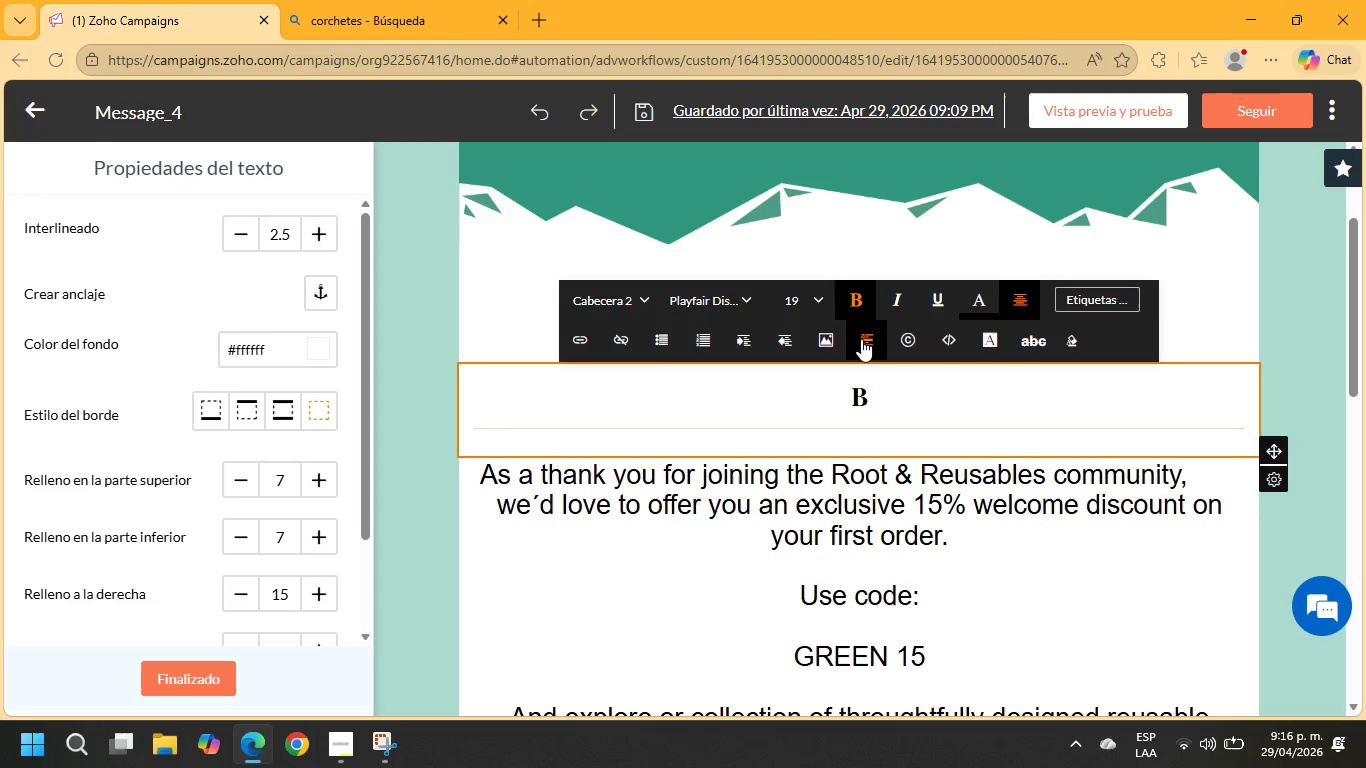 
key(Control+Z)
 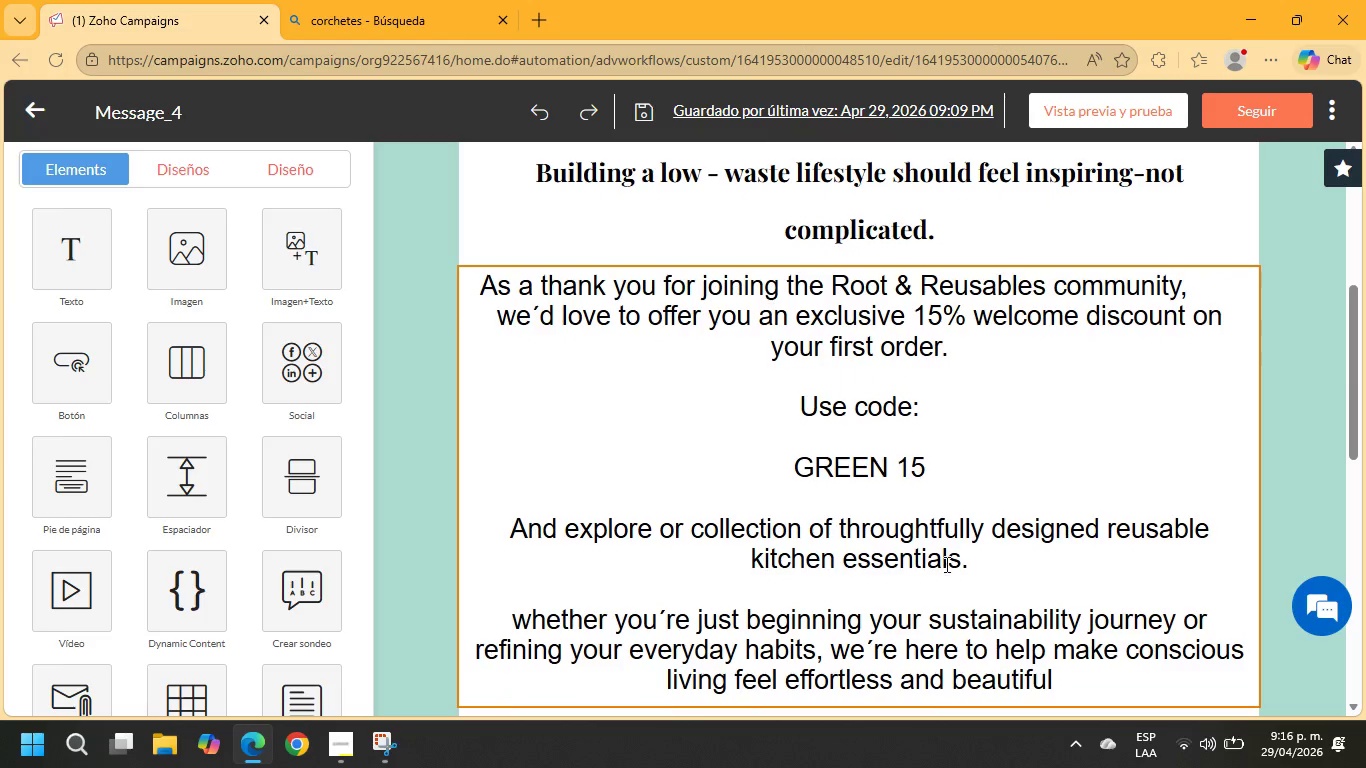 
wait(6.05)
 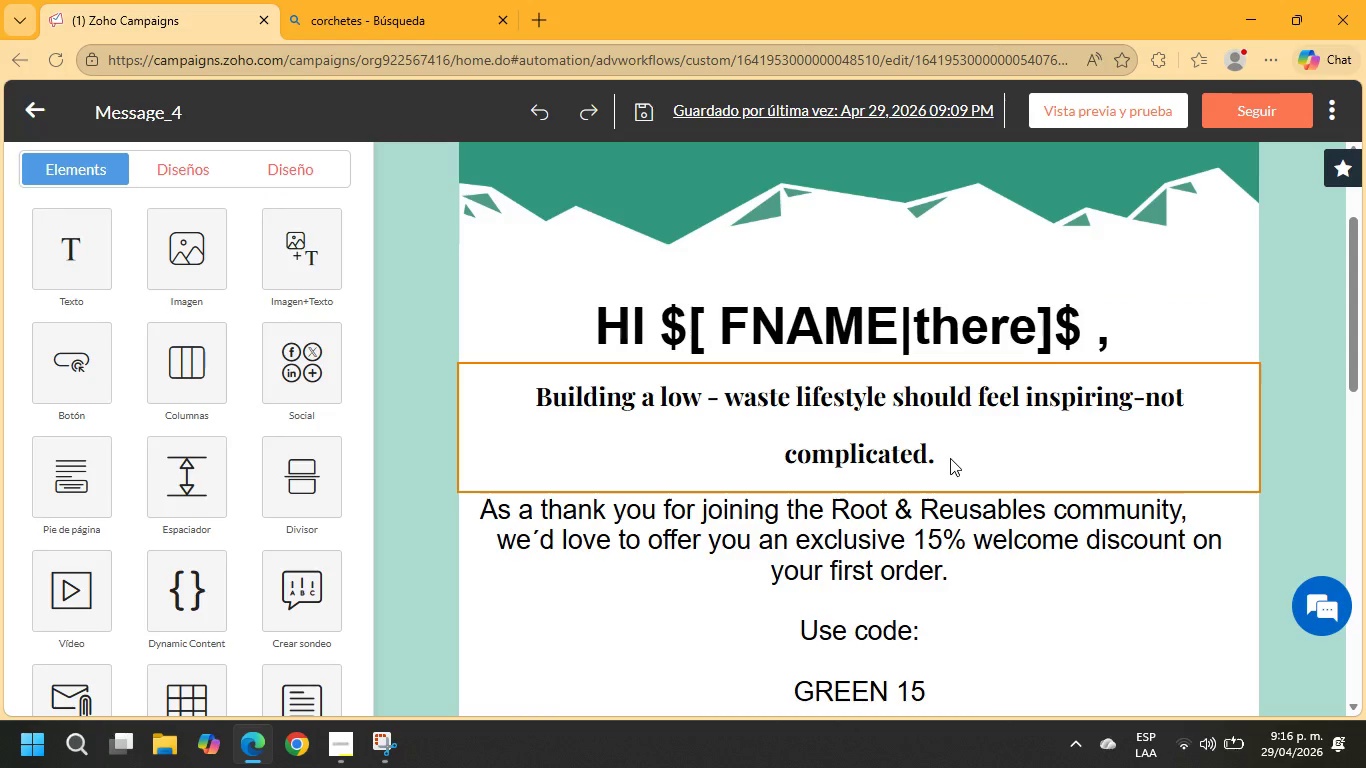 
left_click([1057, 578])
 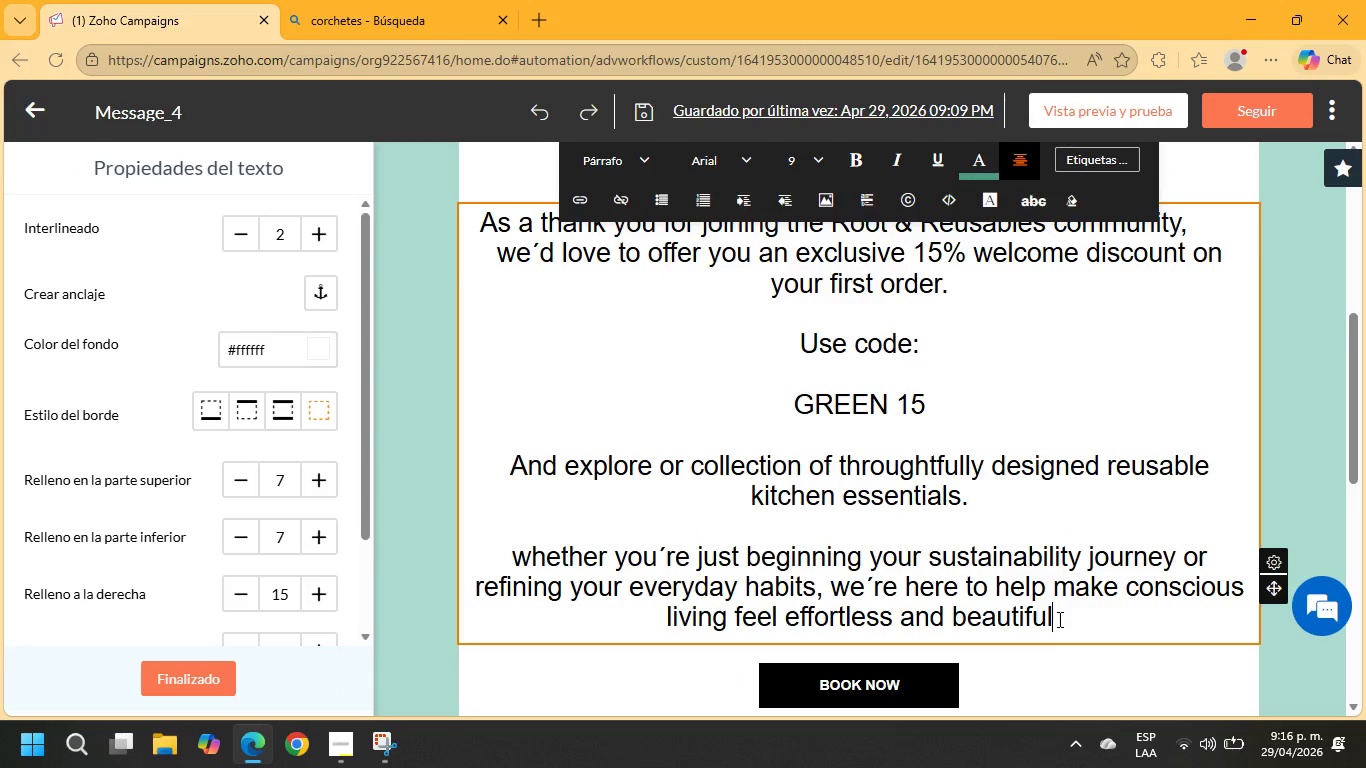 
left_click_drag(start_coordinate=[1058, 619], to_coordinate=[474, 219])
 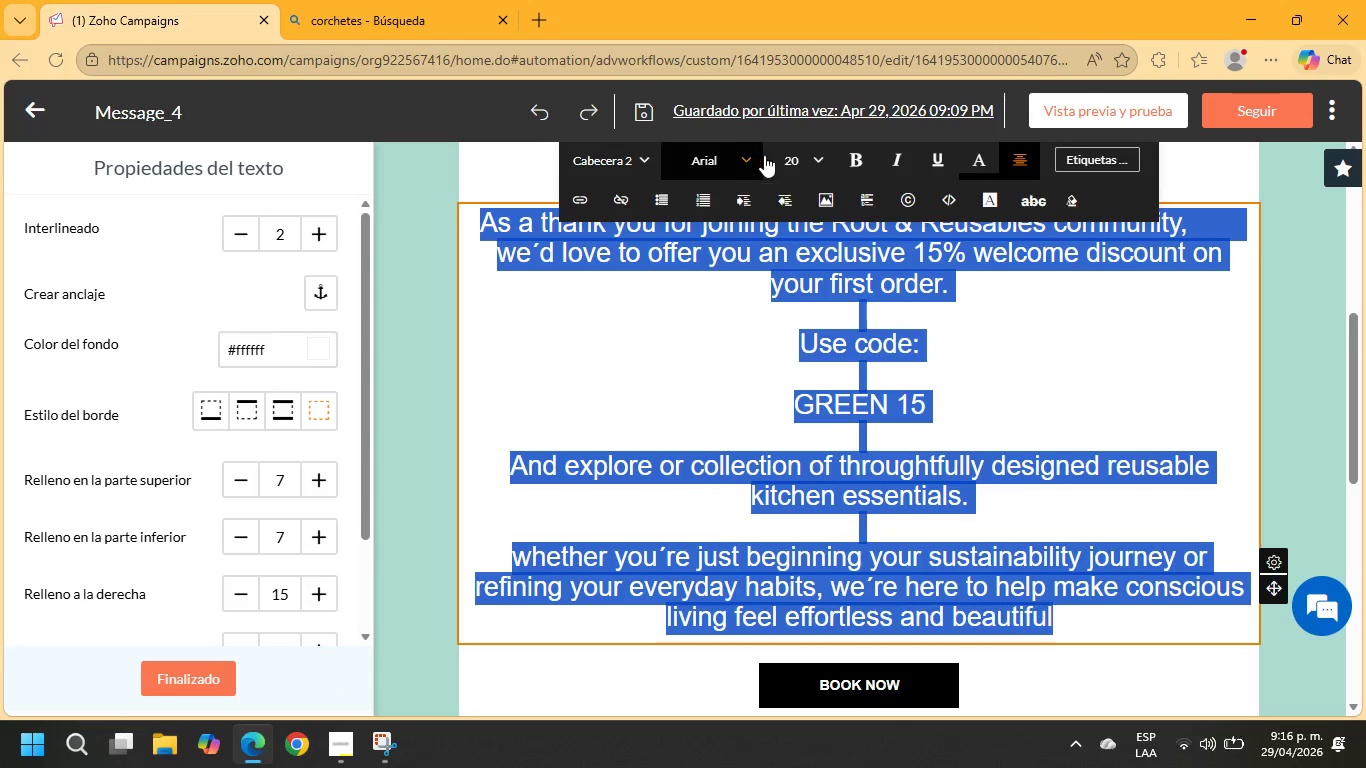 
left_click([790, 165])
 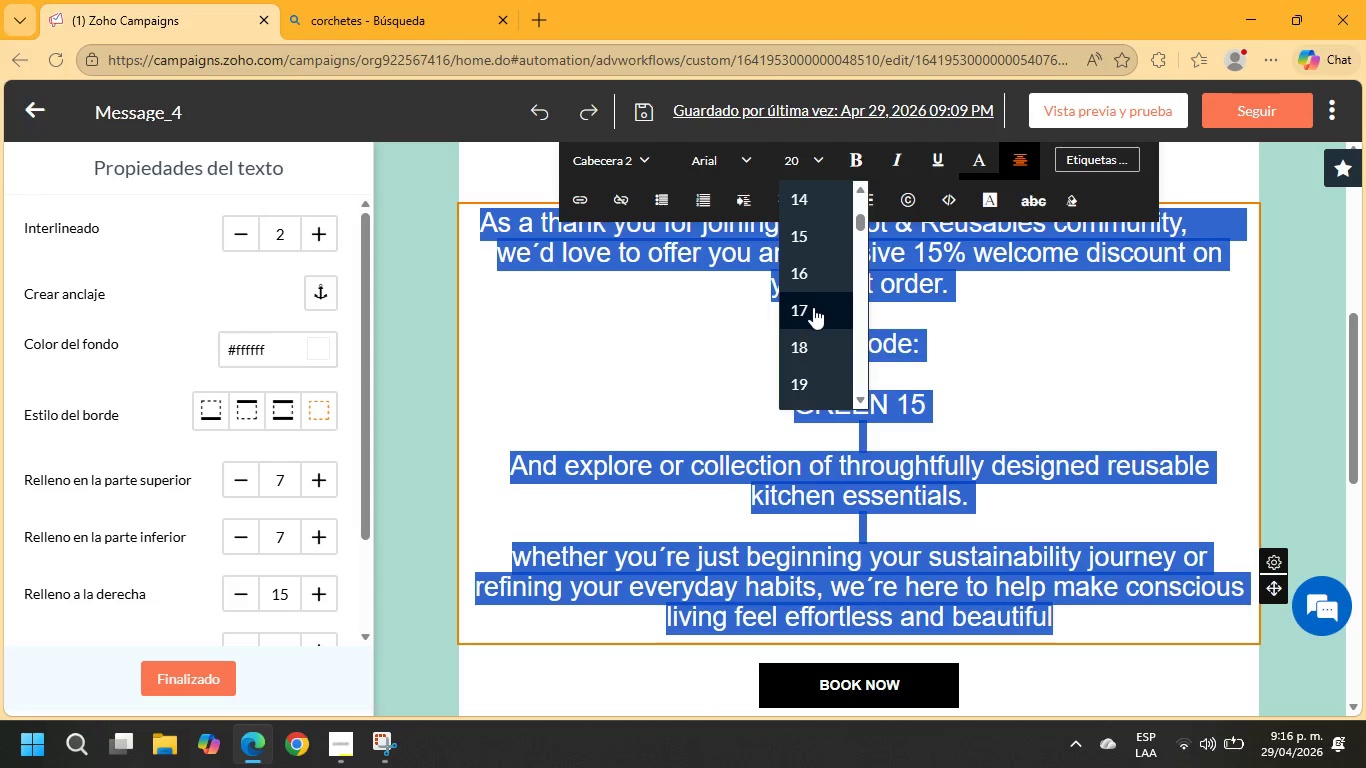 
wait(6.27)
 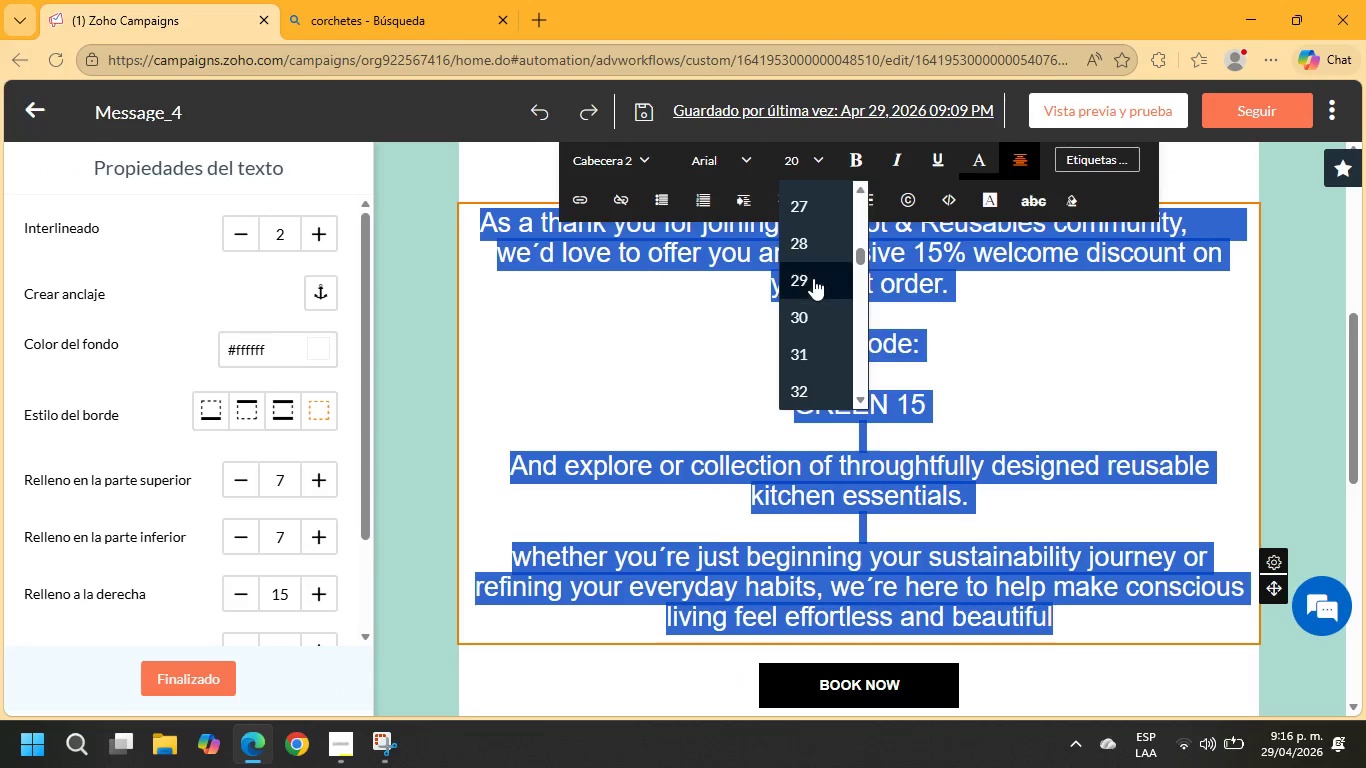 
left_click([809, 318])
 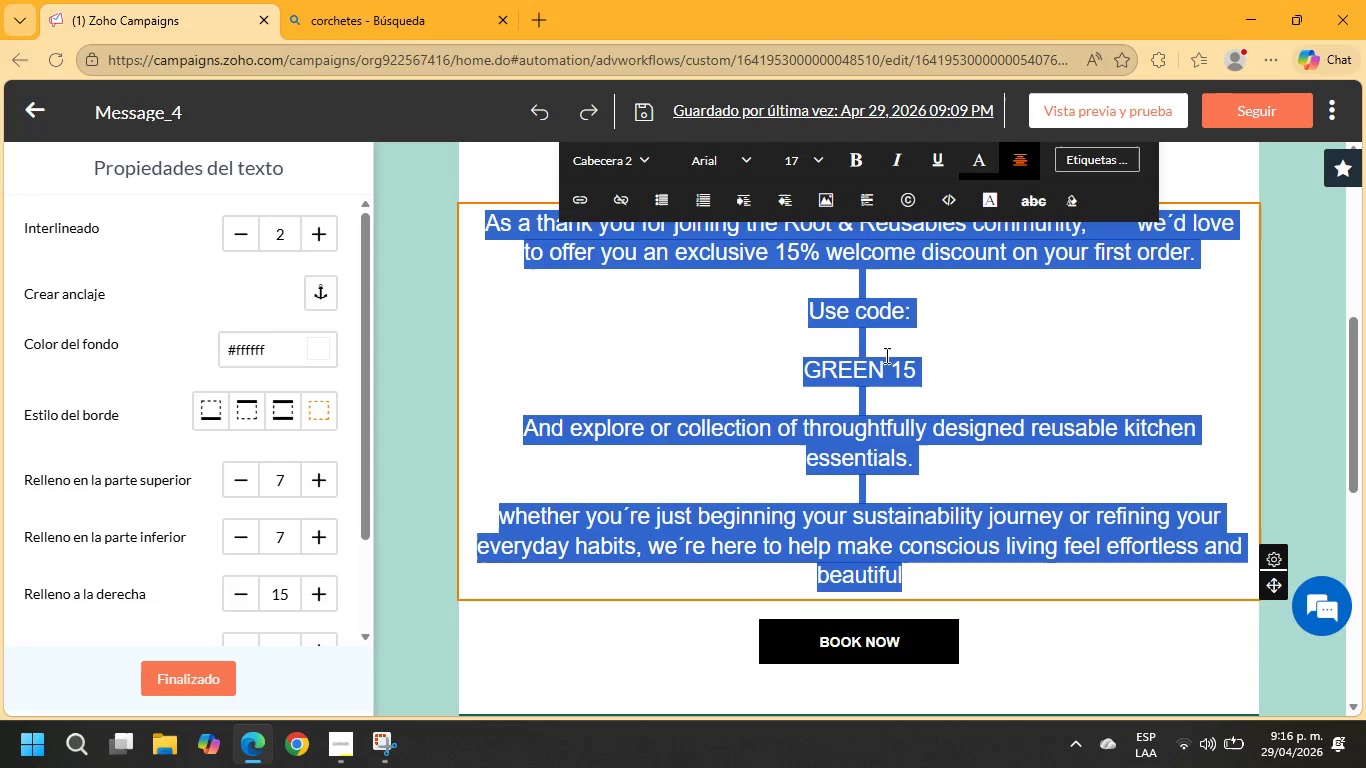 
left_click([887, 356])
 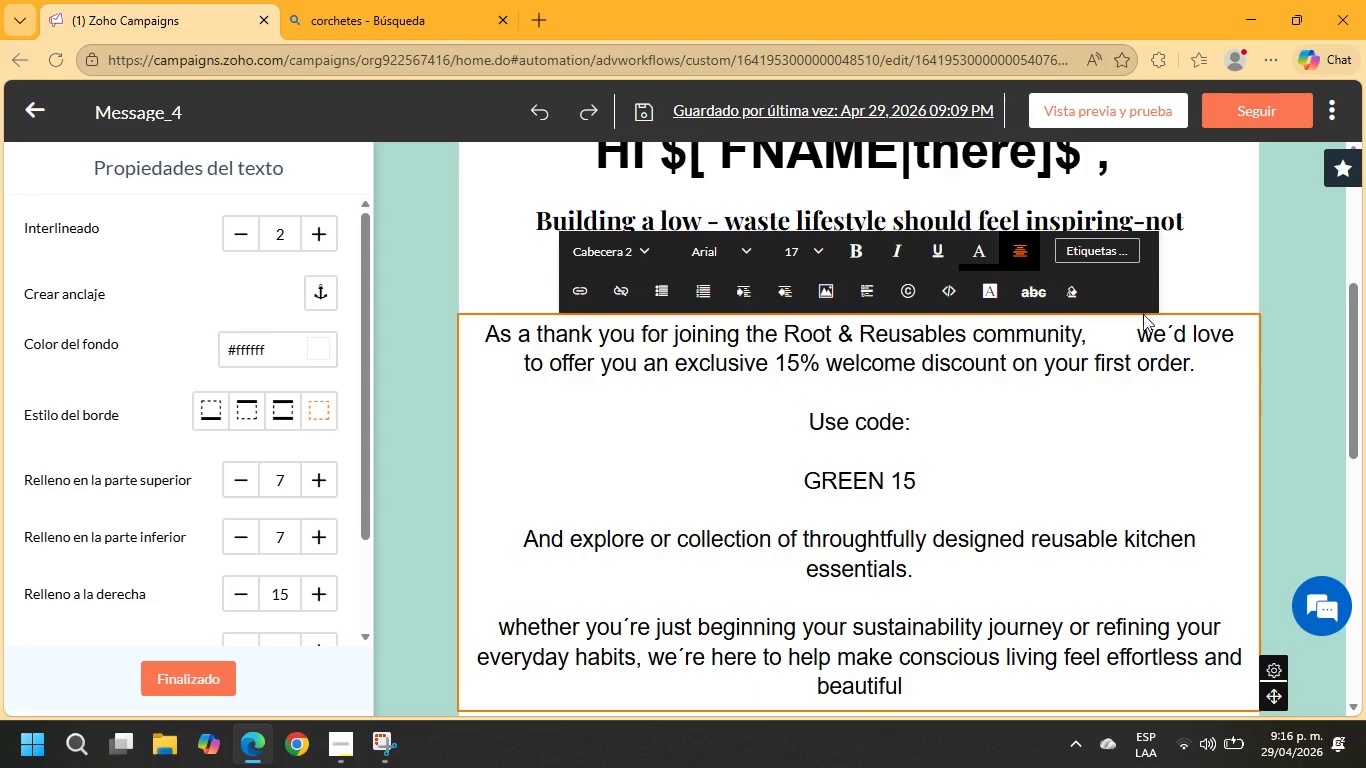 
left_click([1136, 333])
 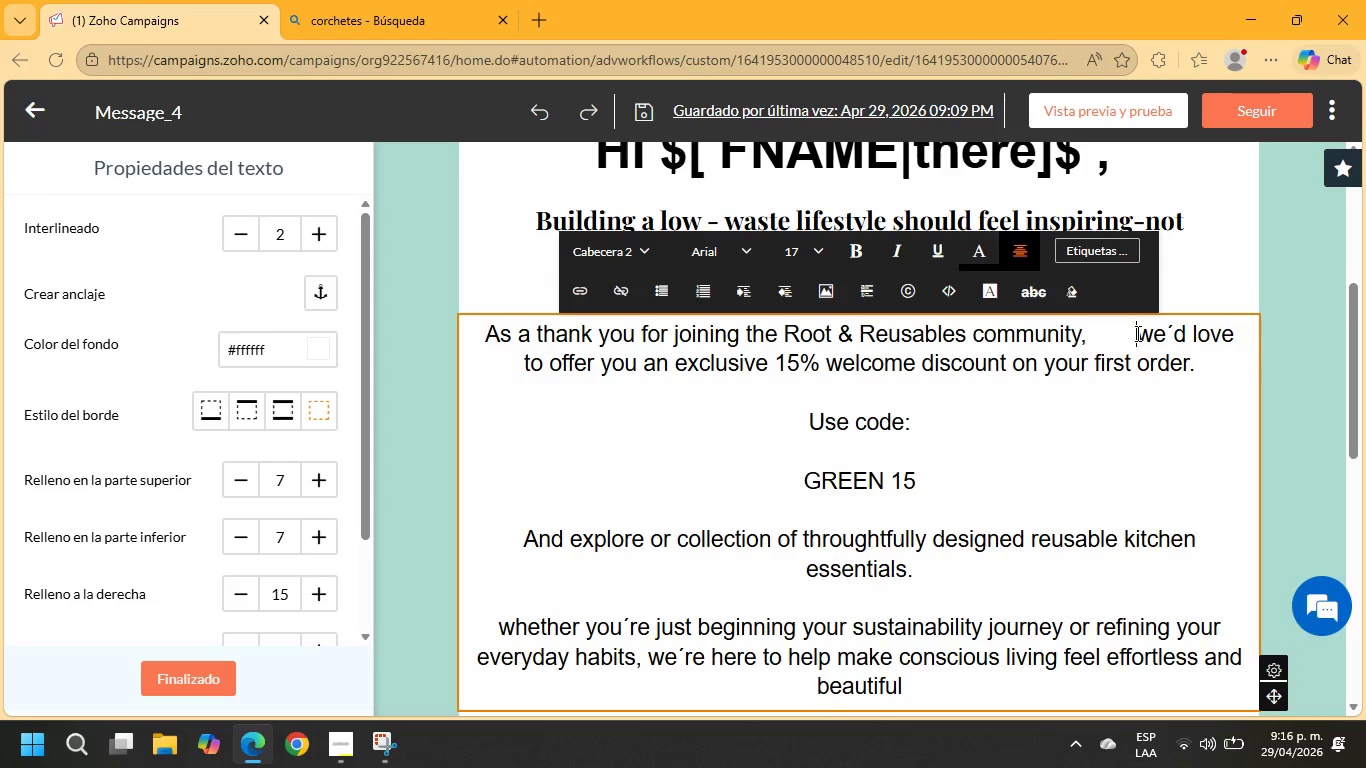 
key(Enter)
 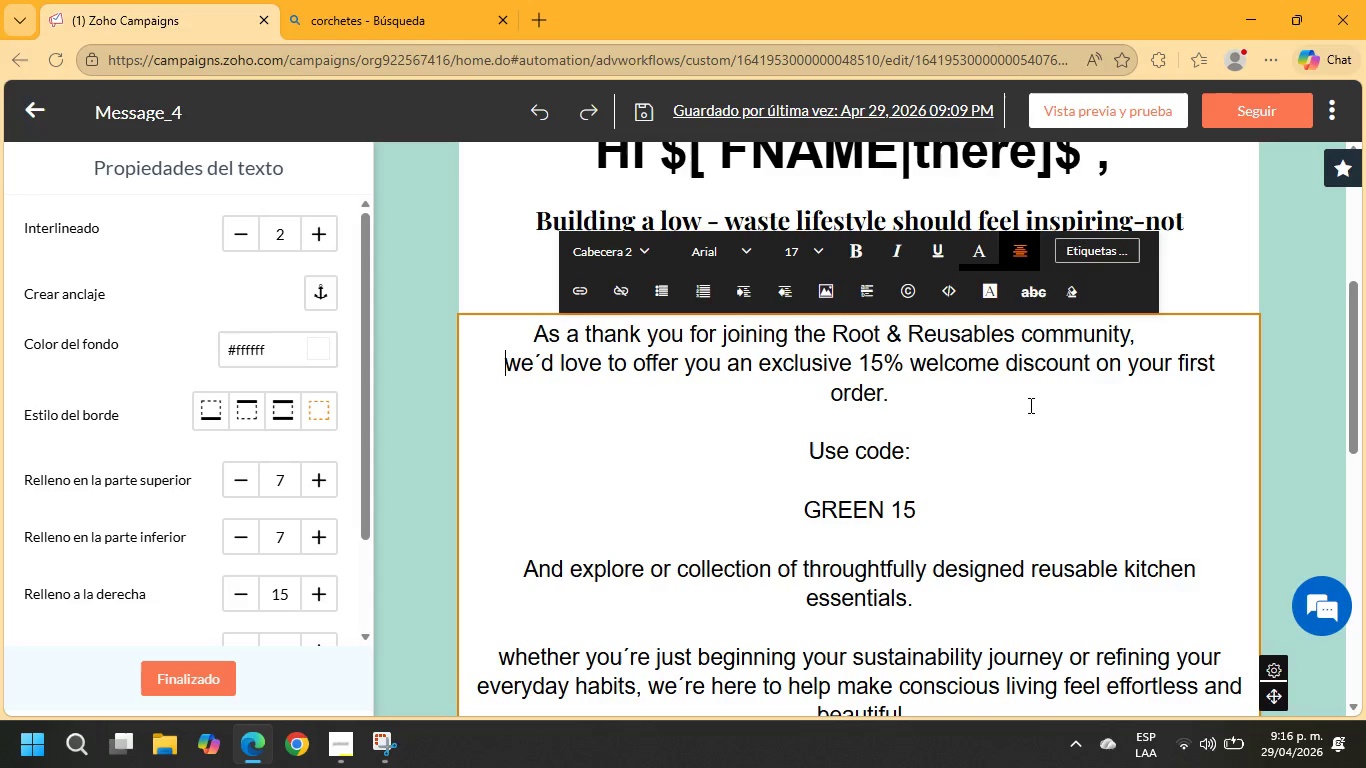 
left_click_drag(start_coordinate=[896, 399], to_coordinate=[500, 367])
 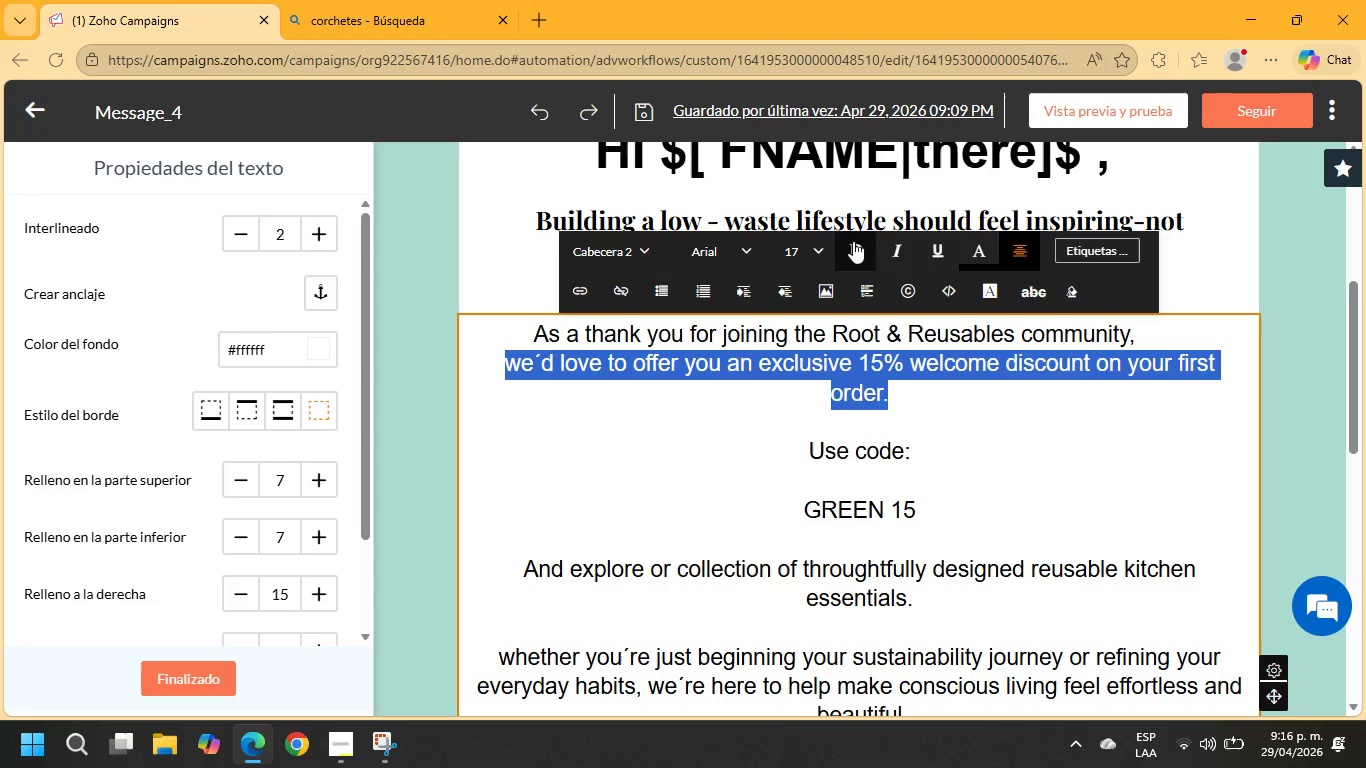 
left_click([857, 247])
 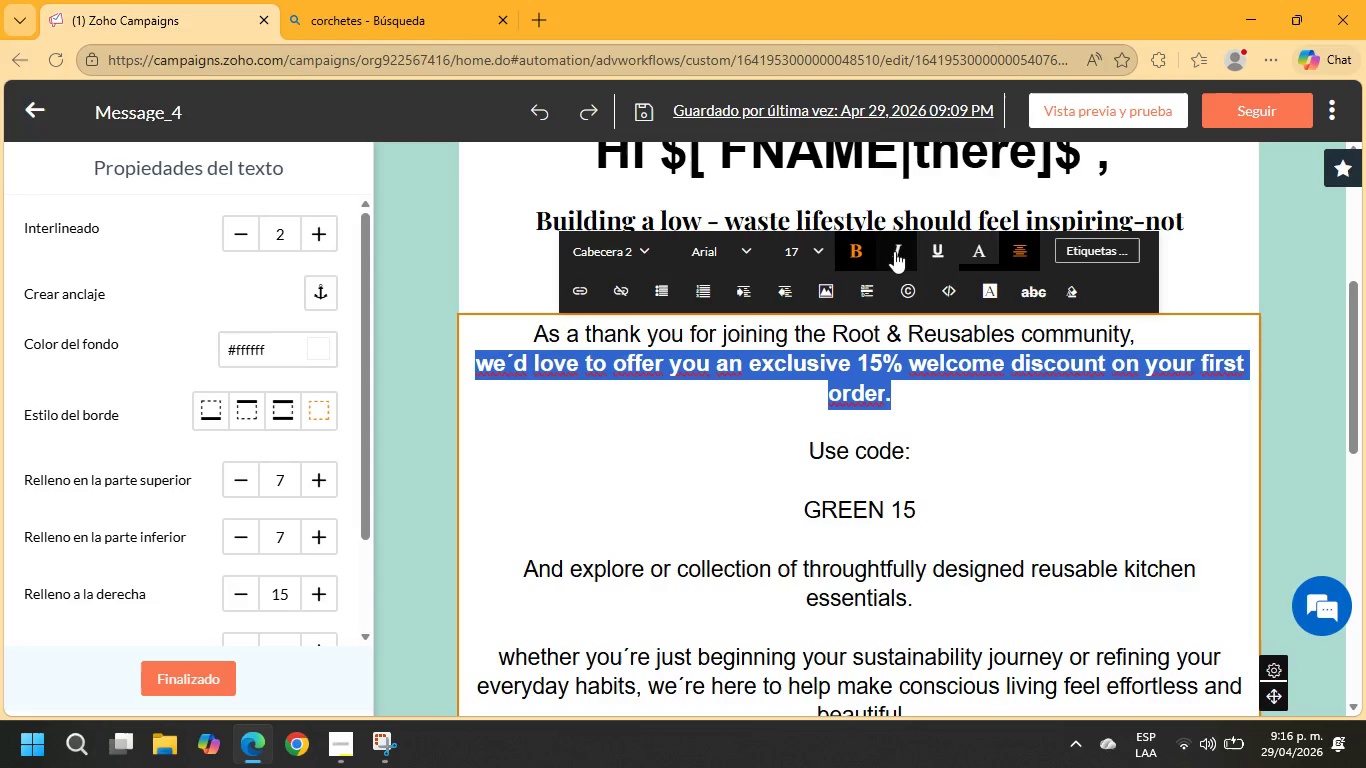 
left_click([897, 253])
 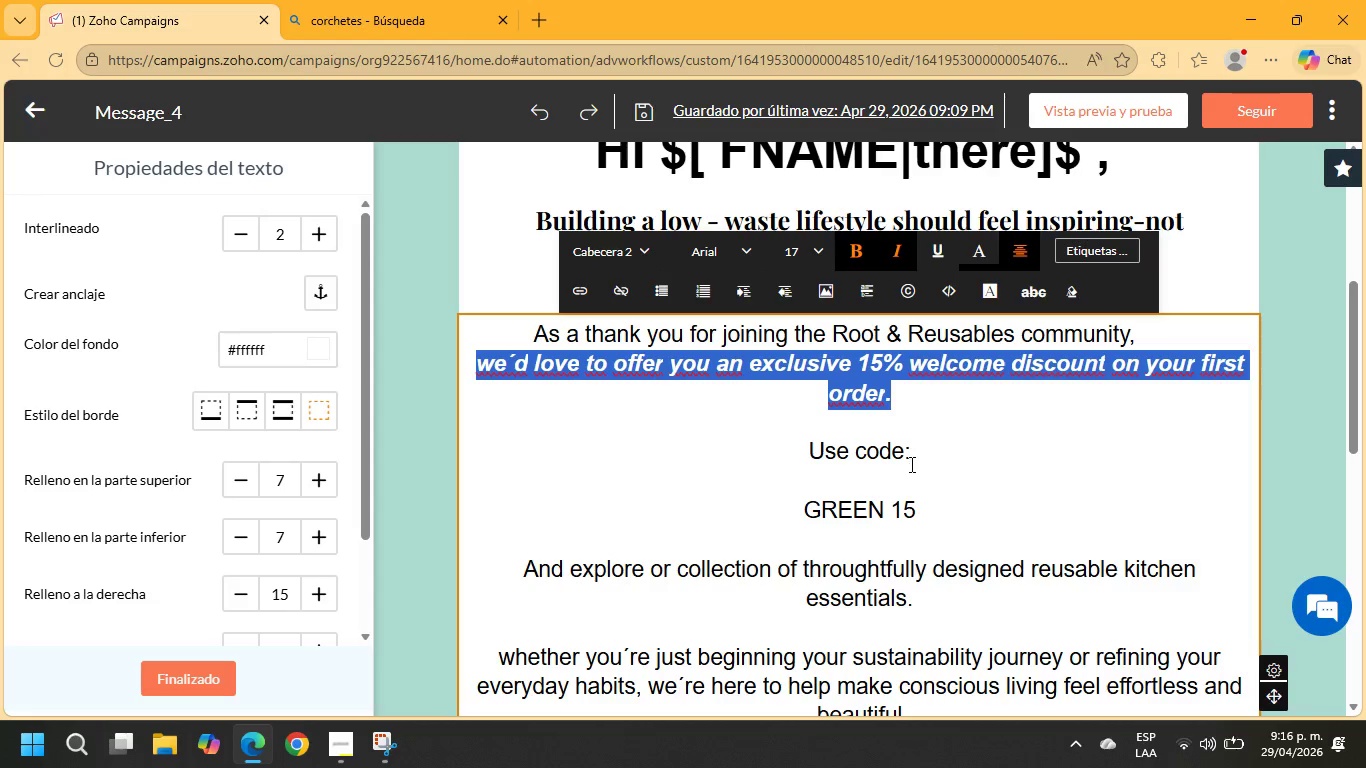 
left_click_drag(start_coordinate=[915, 450], to_coordinate=[798, 449])
 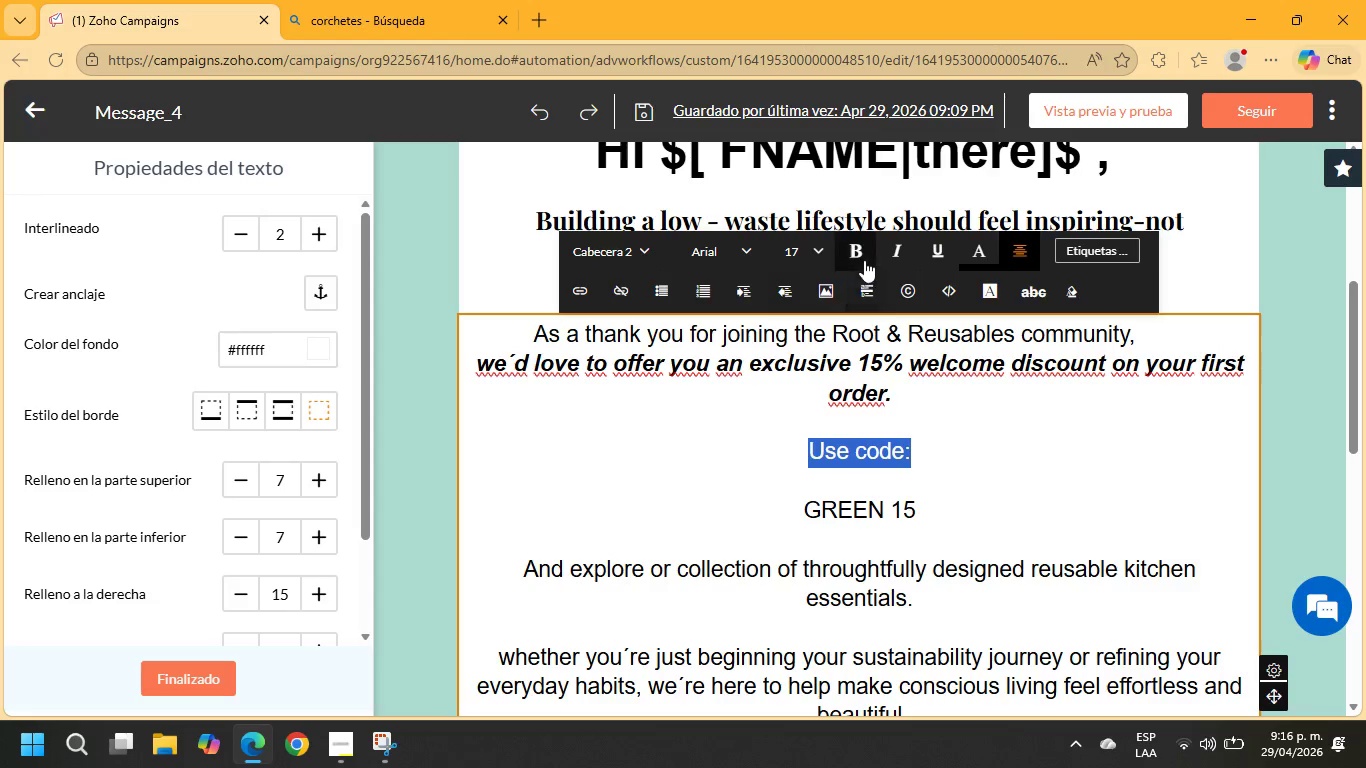 
left_click([864, 255])
 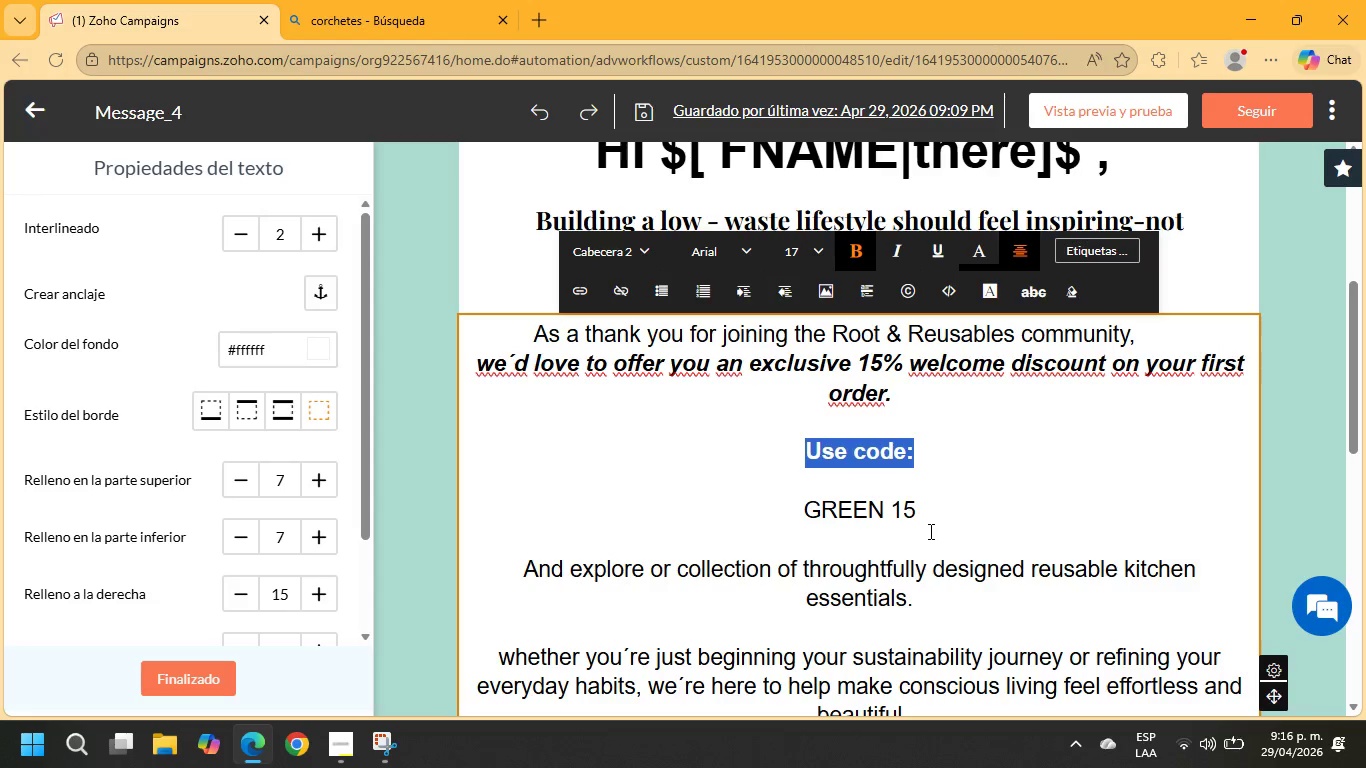 
left_click_drag(start_coordinate=[928, 510], to_coordinate=[783, 523])
 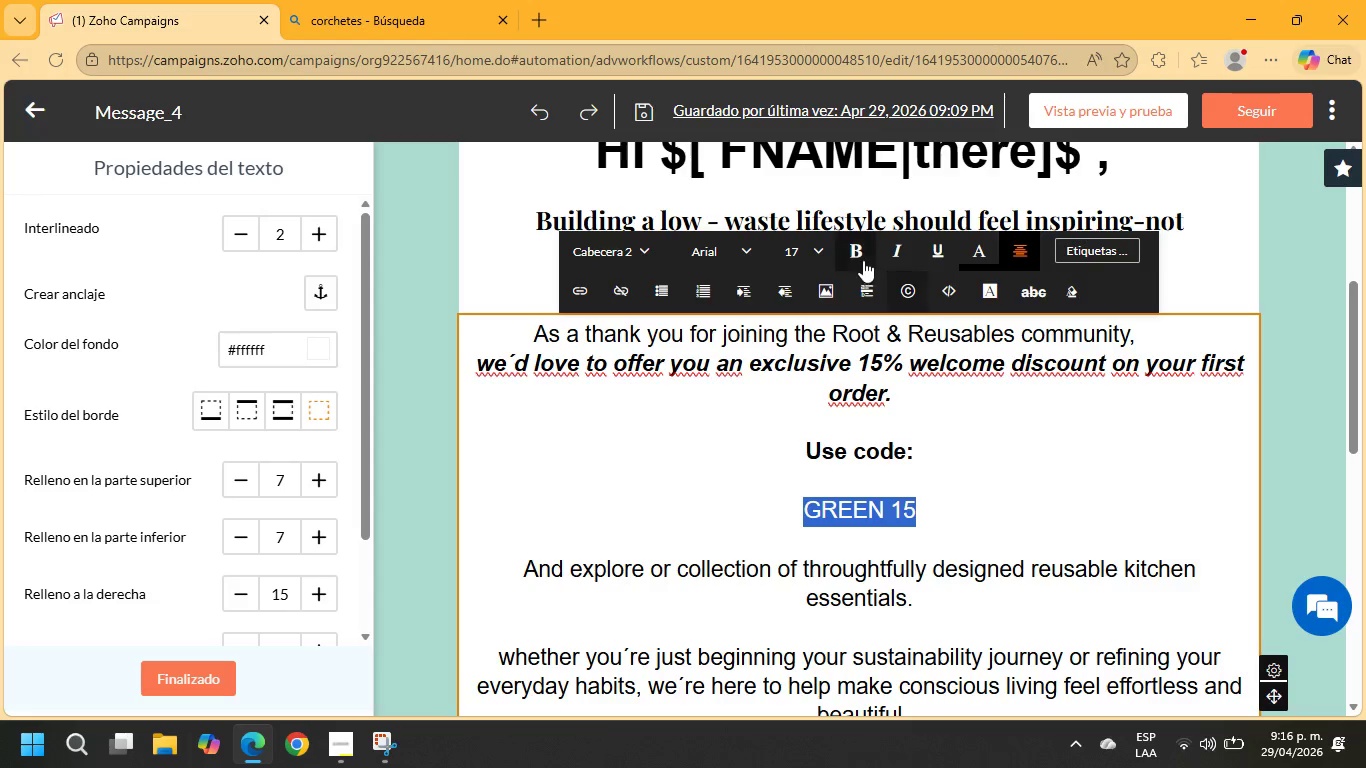 
left_click([855, 256])
 